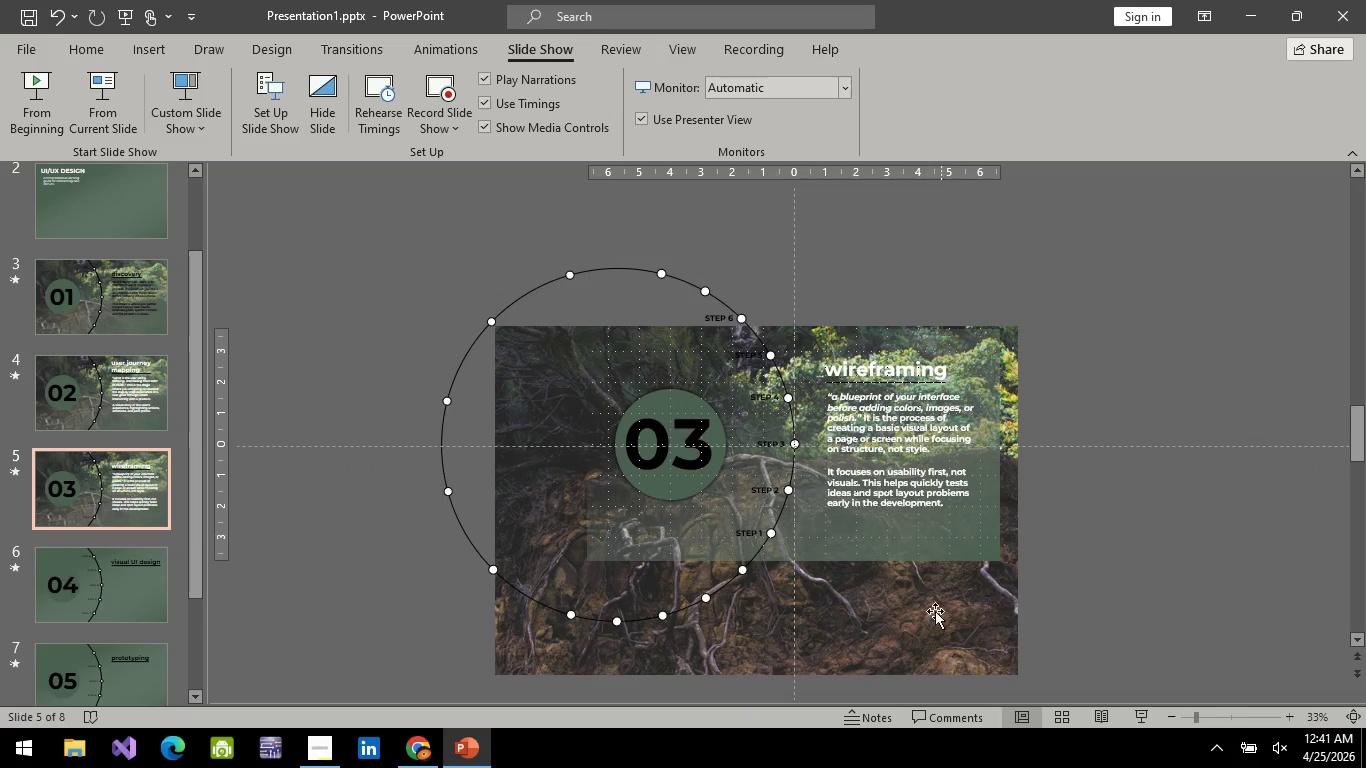 
left_click([932, 655])
 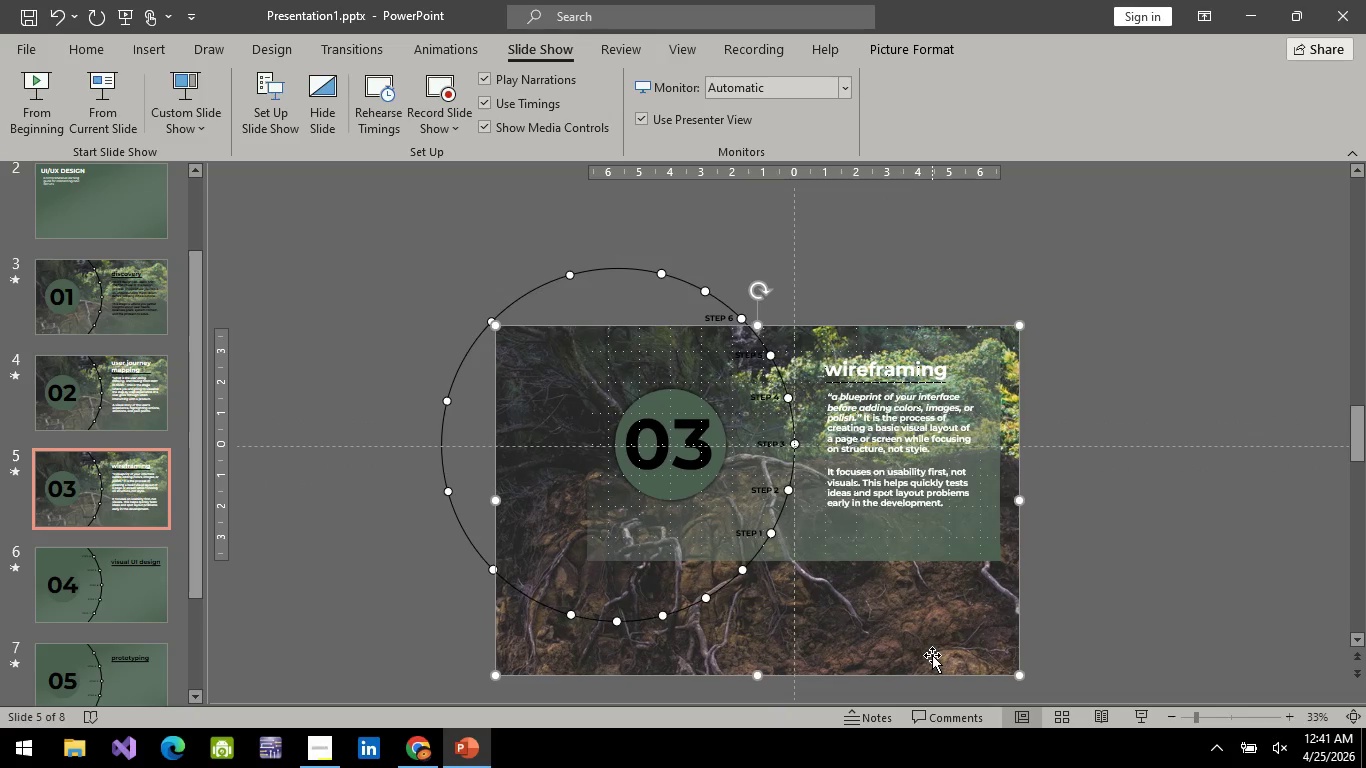 
key(ArrowRight)
 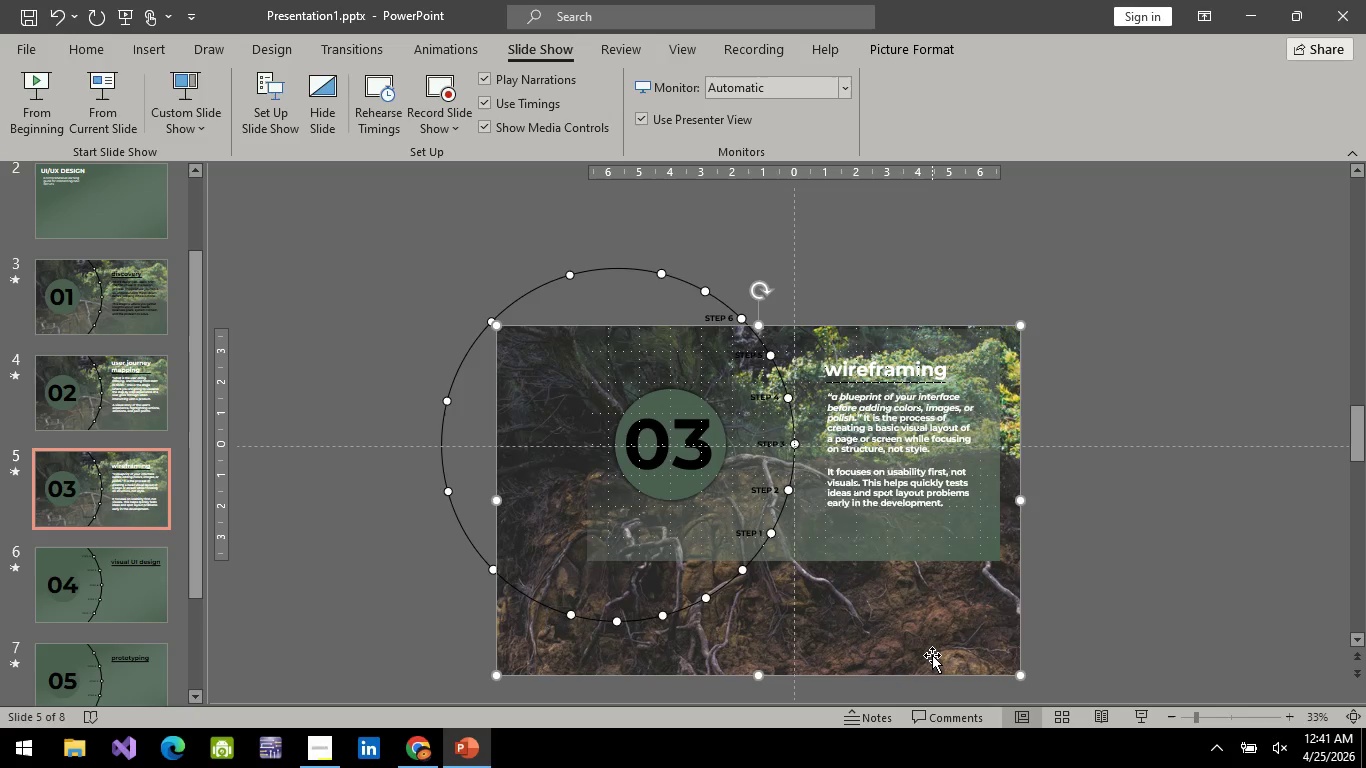 
key(ArrowRight)
 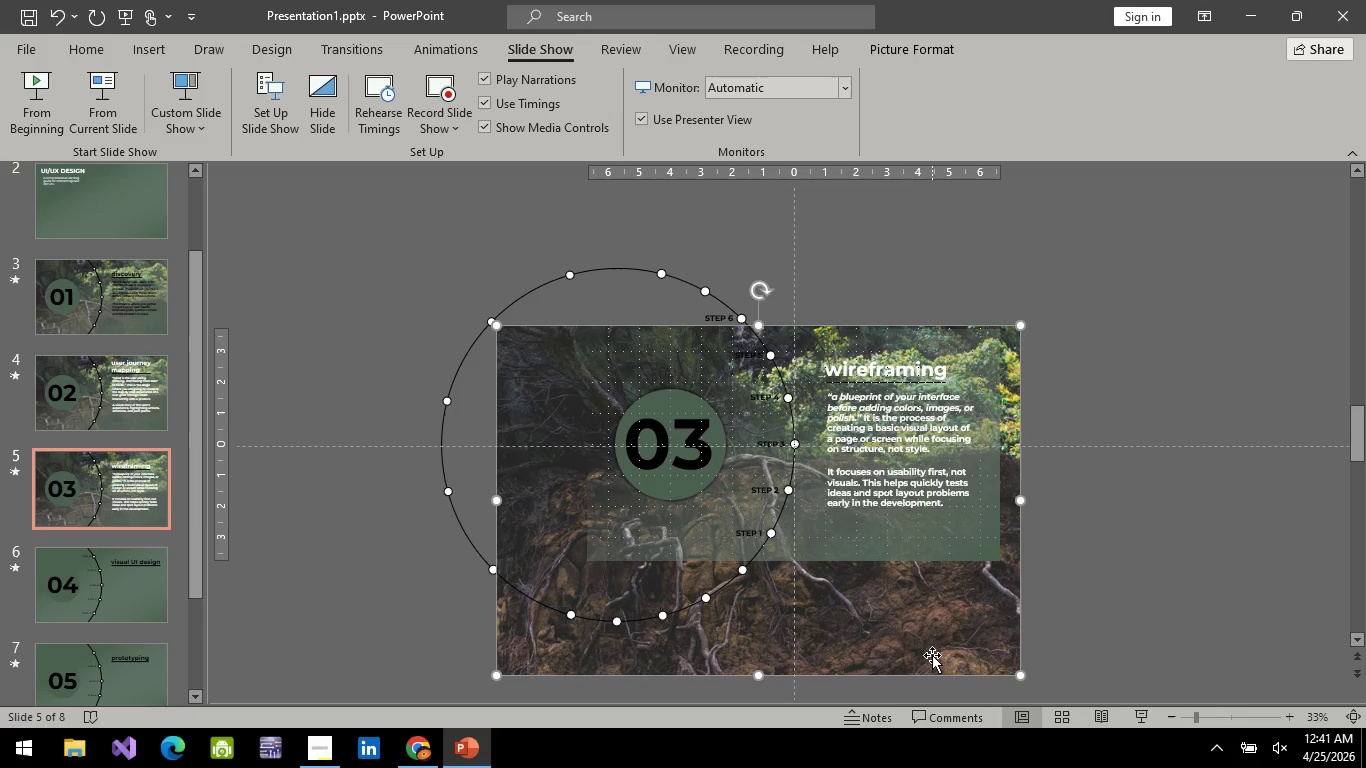 
key(ArrowRight)
 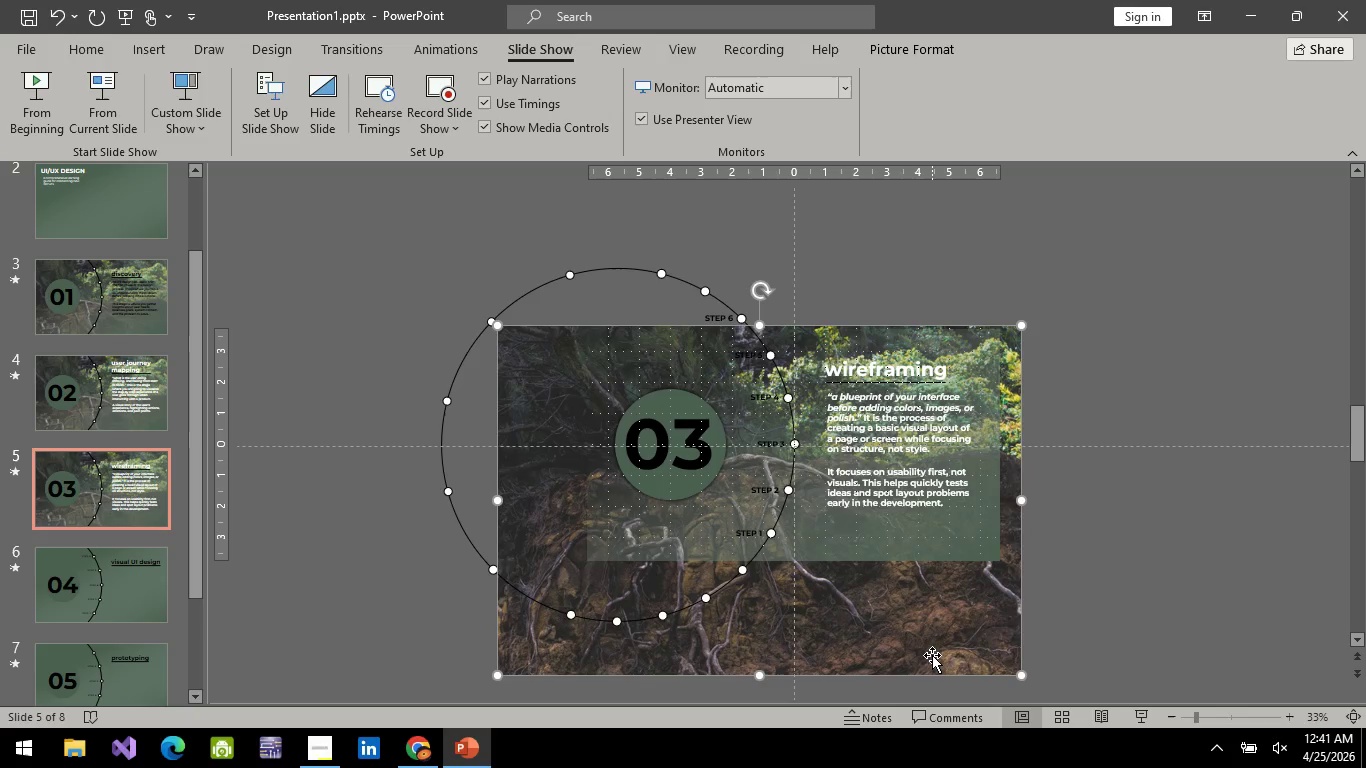 
key(ArrowRight)
 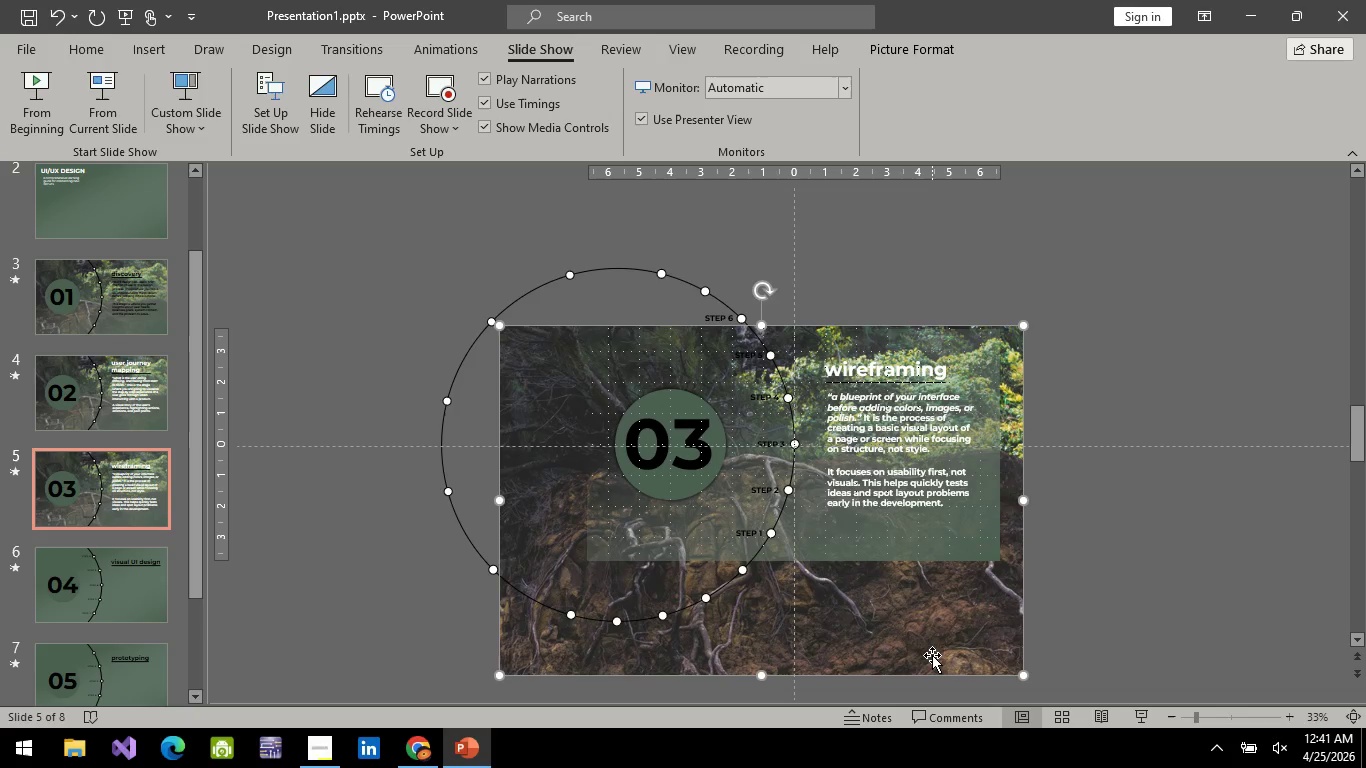 
key(ArrowRight)
 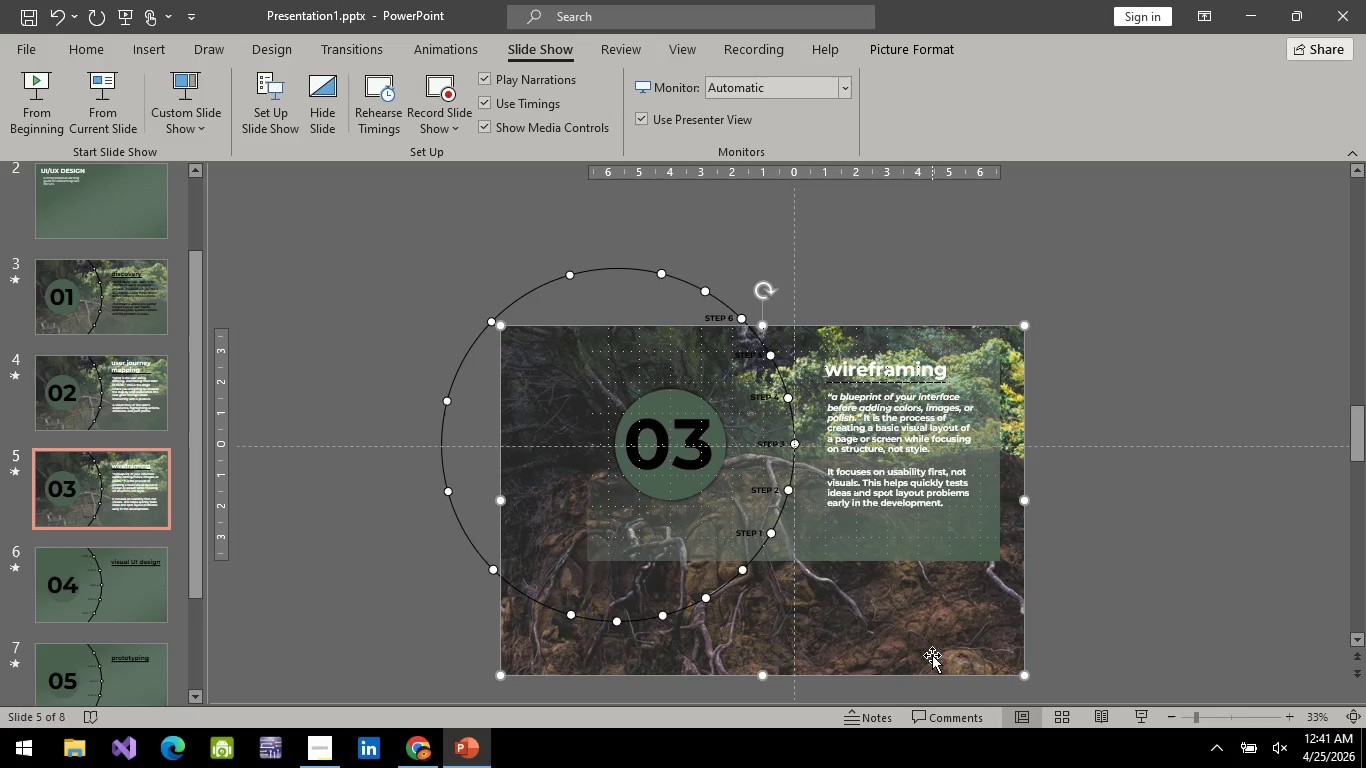 
key(ArrowRight)
 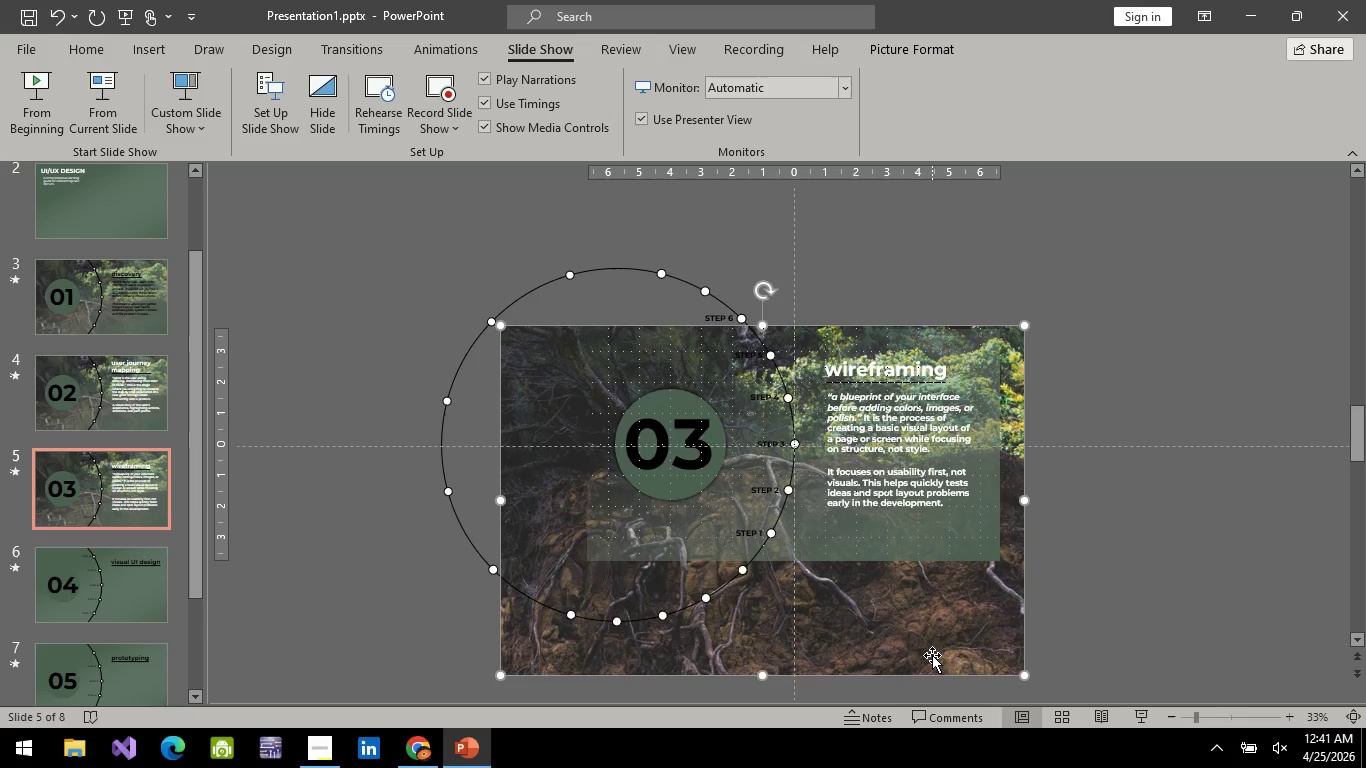 
key(ArrowRight)
 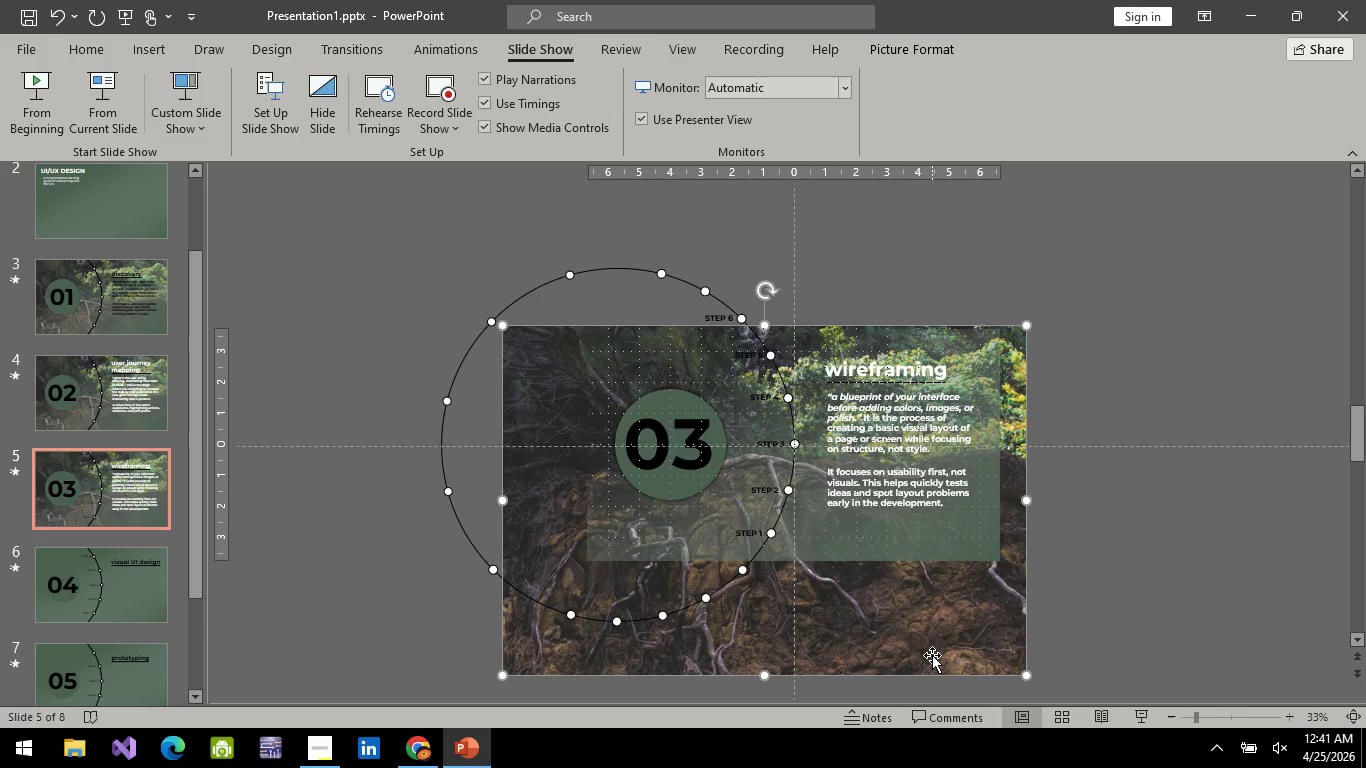 
key(ArrowRight)
 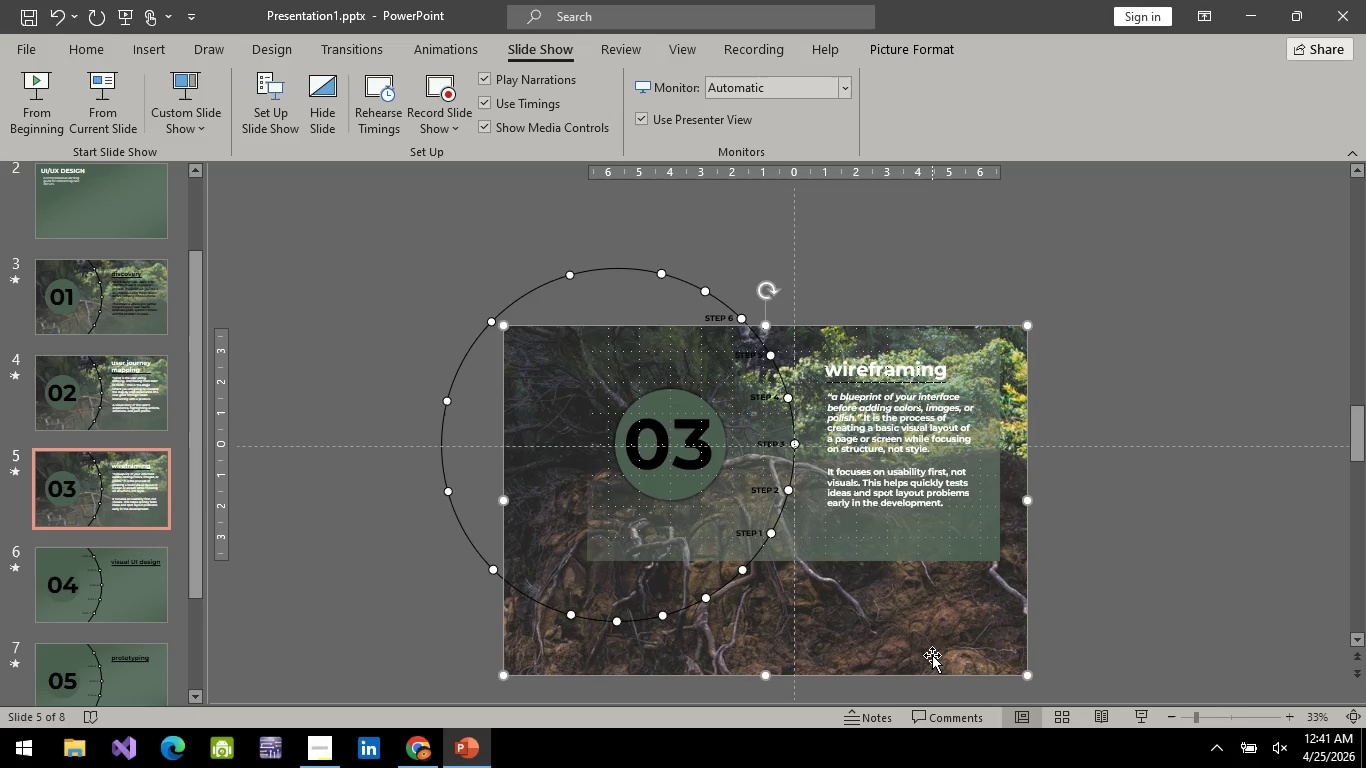 
key(ArrowRight)
 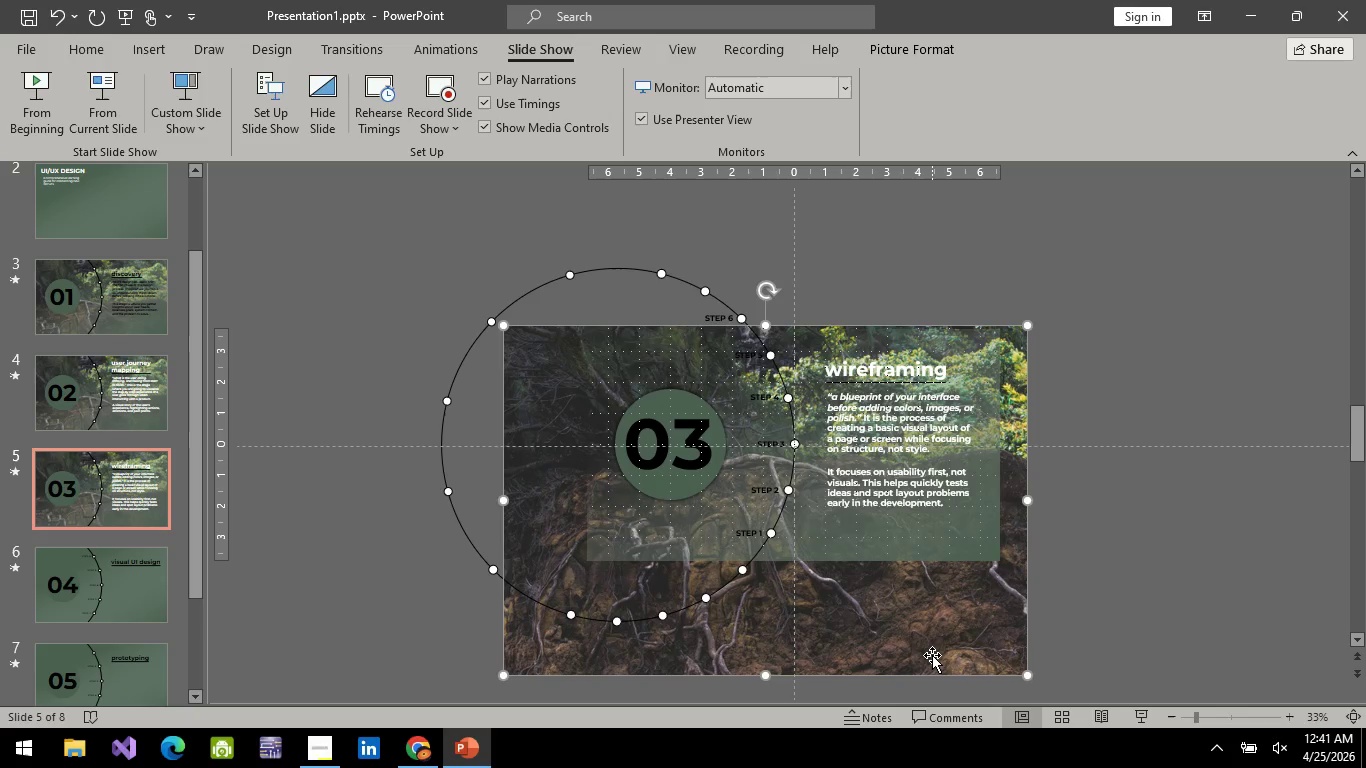 
key(ArrowRight)
 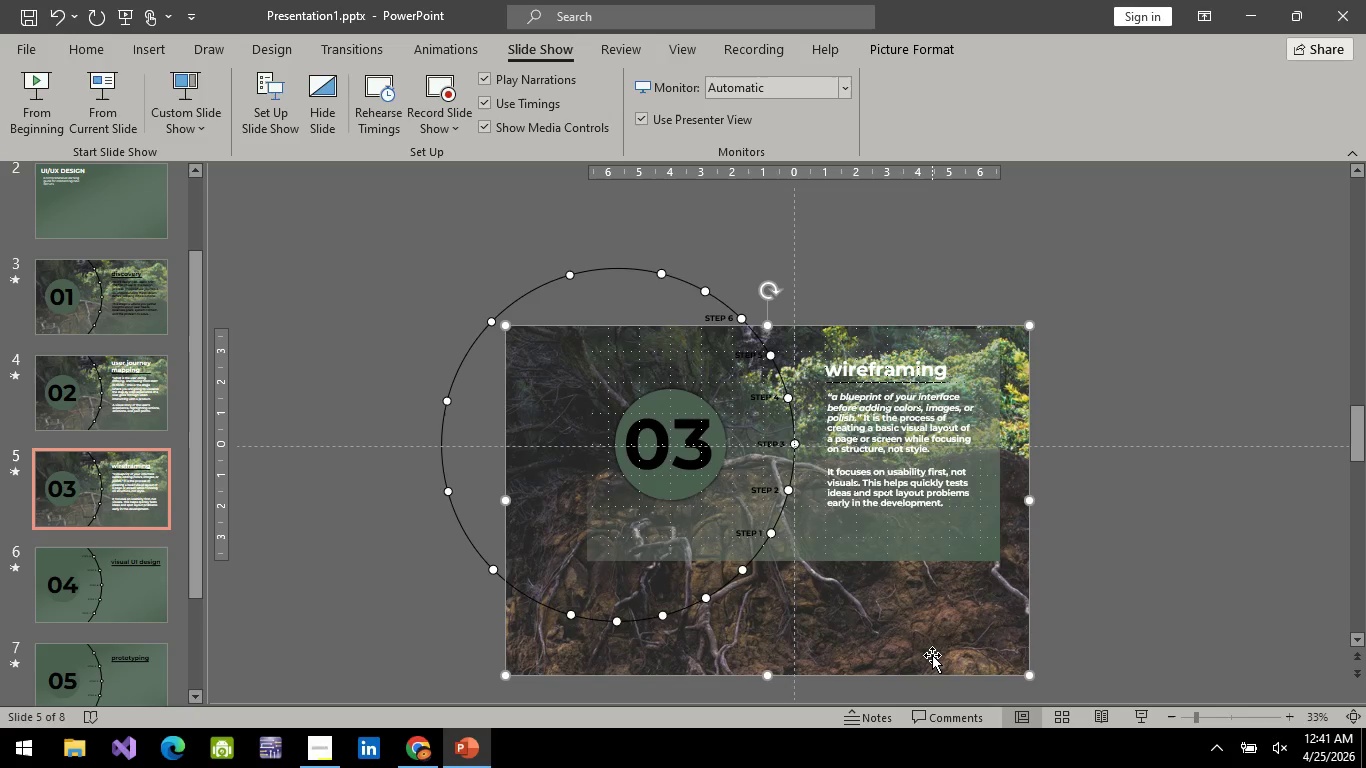 
key(ArrowRight)
 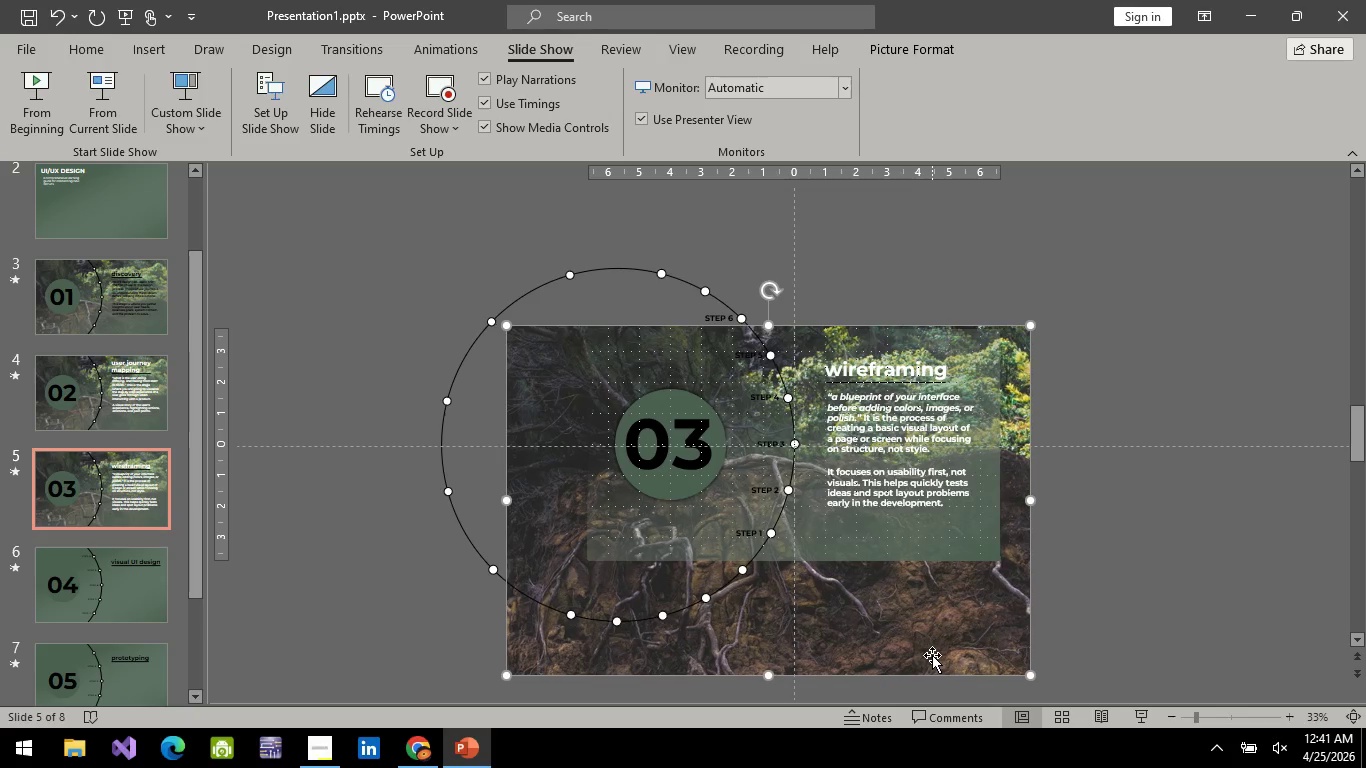 
key(ArrowRight)
 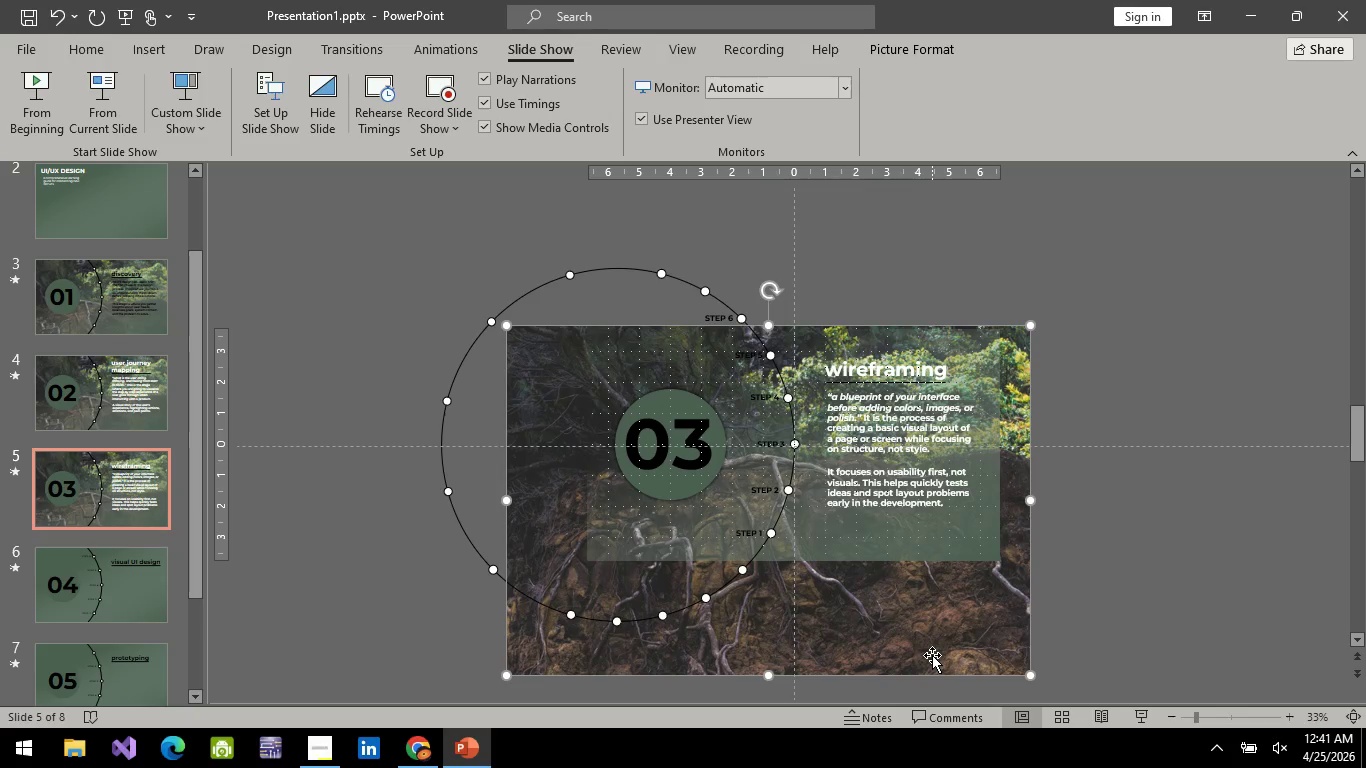 
key(ArrowRight)
 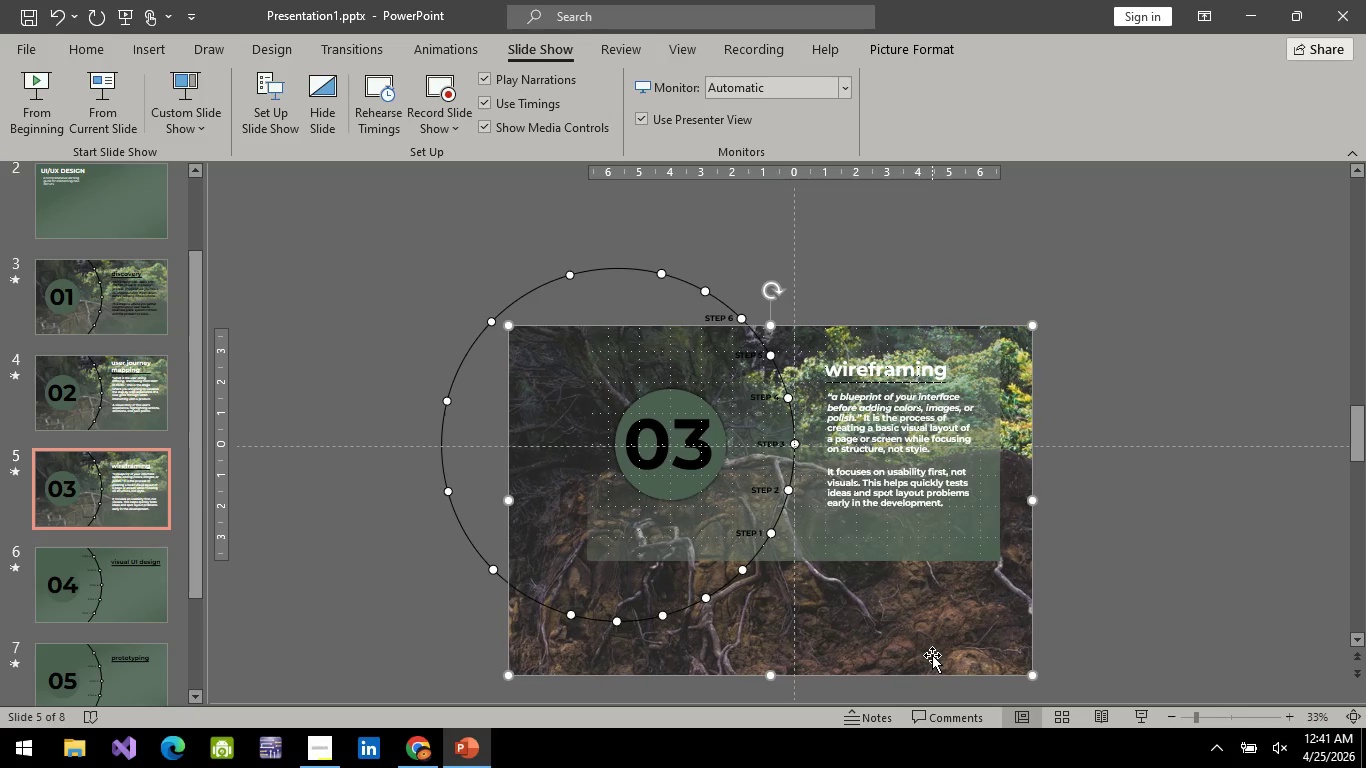 
key(ArrowRight)
 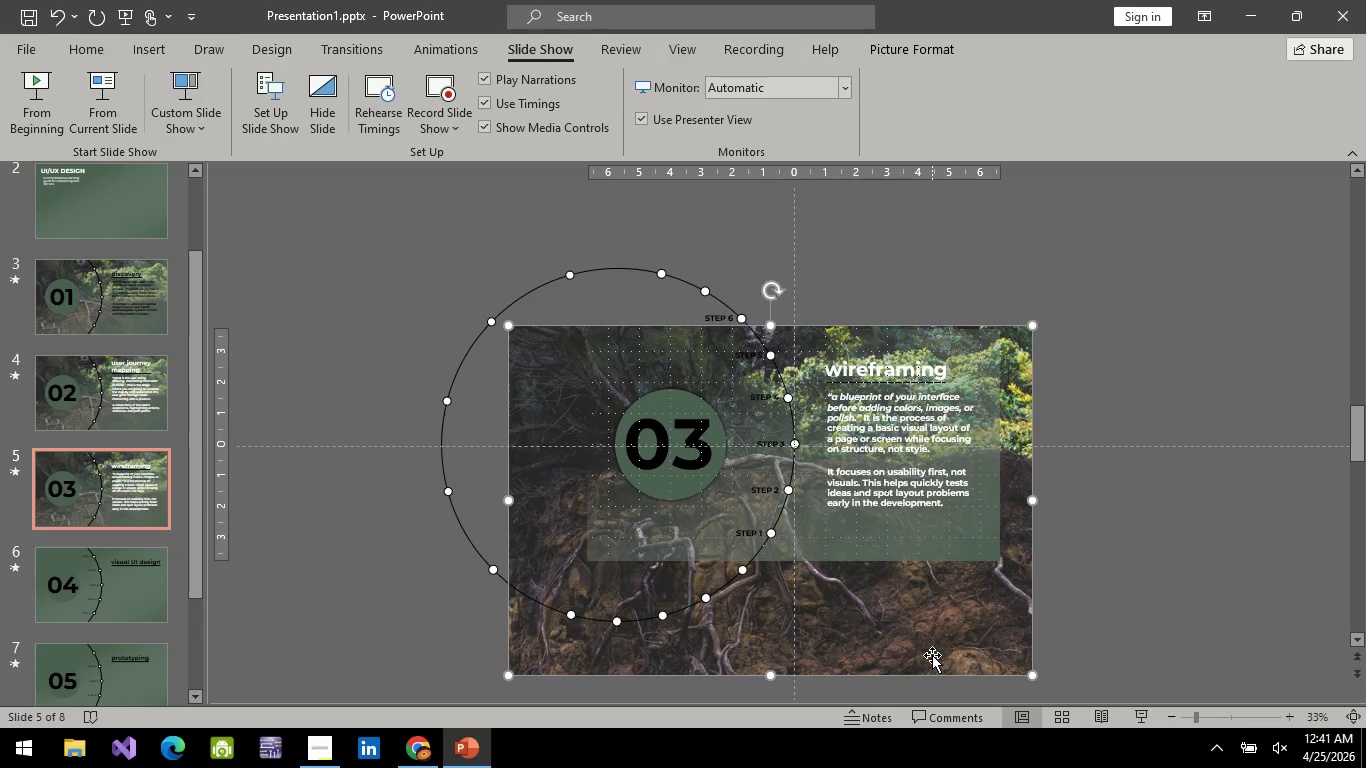 
key(ArrowRight)
 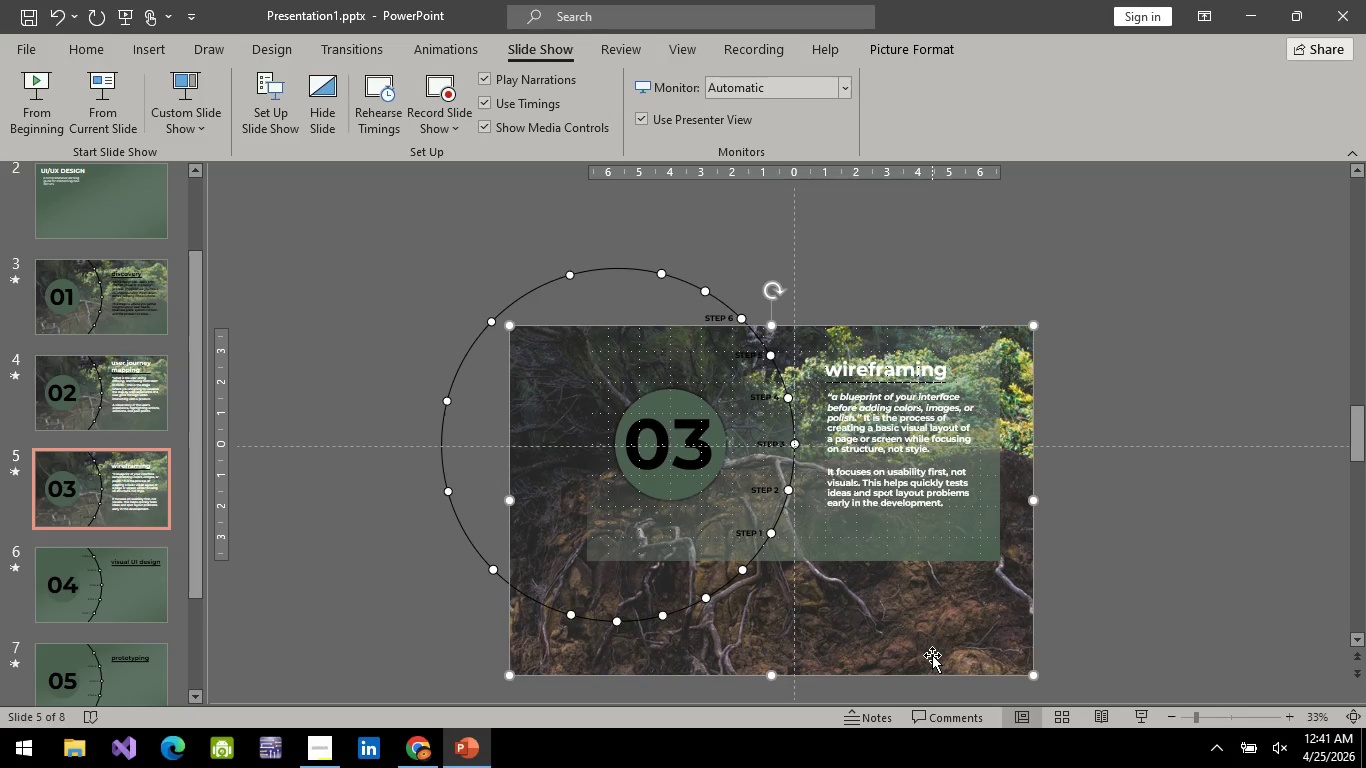 
key(ArrowRight)
 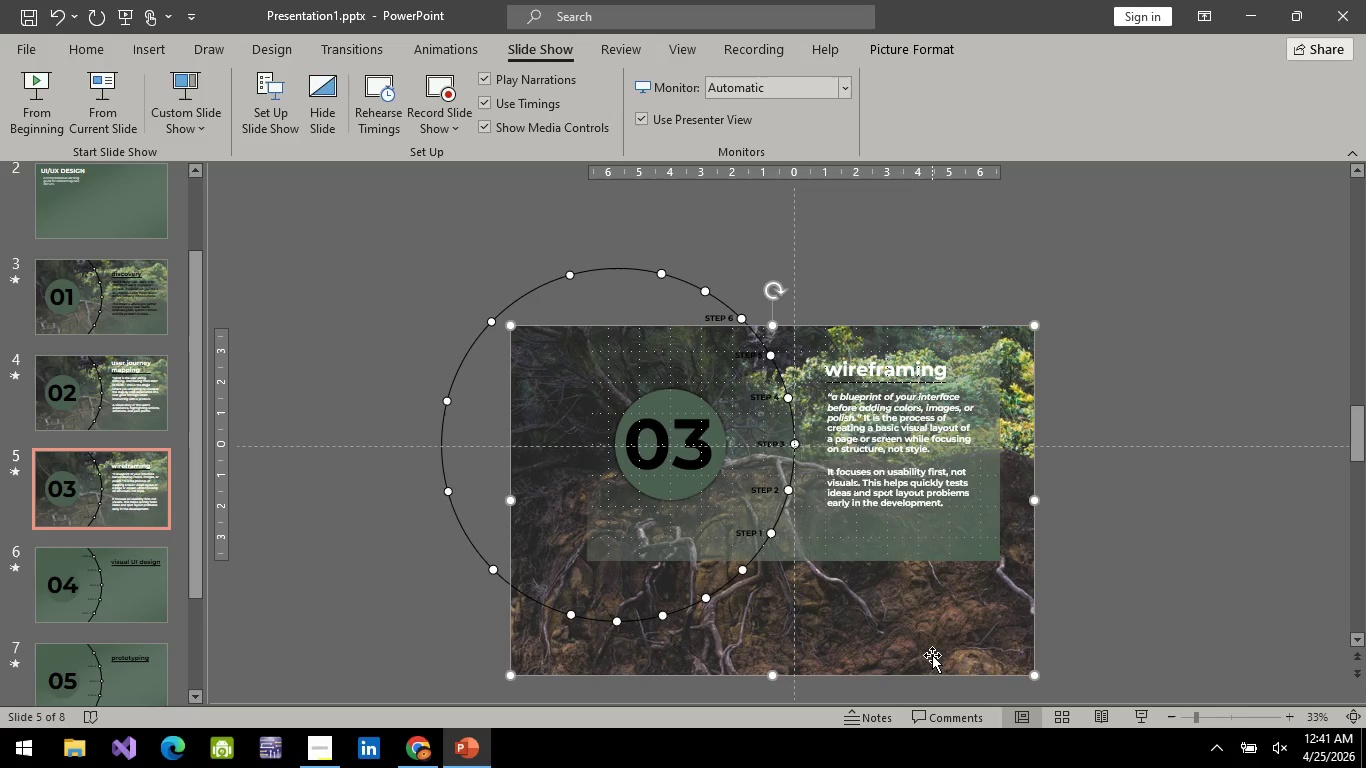 
key(ArrowRight)
 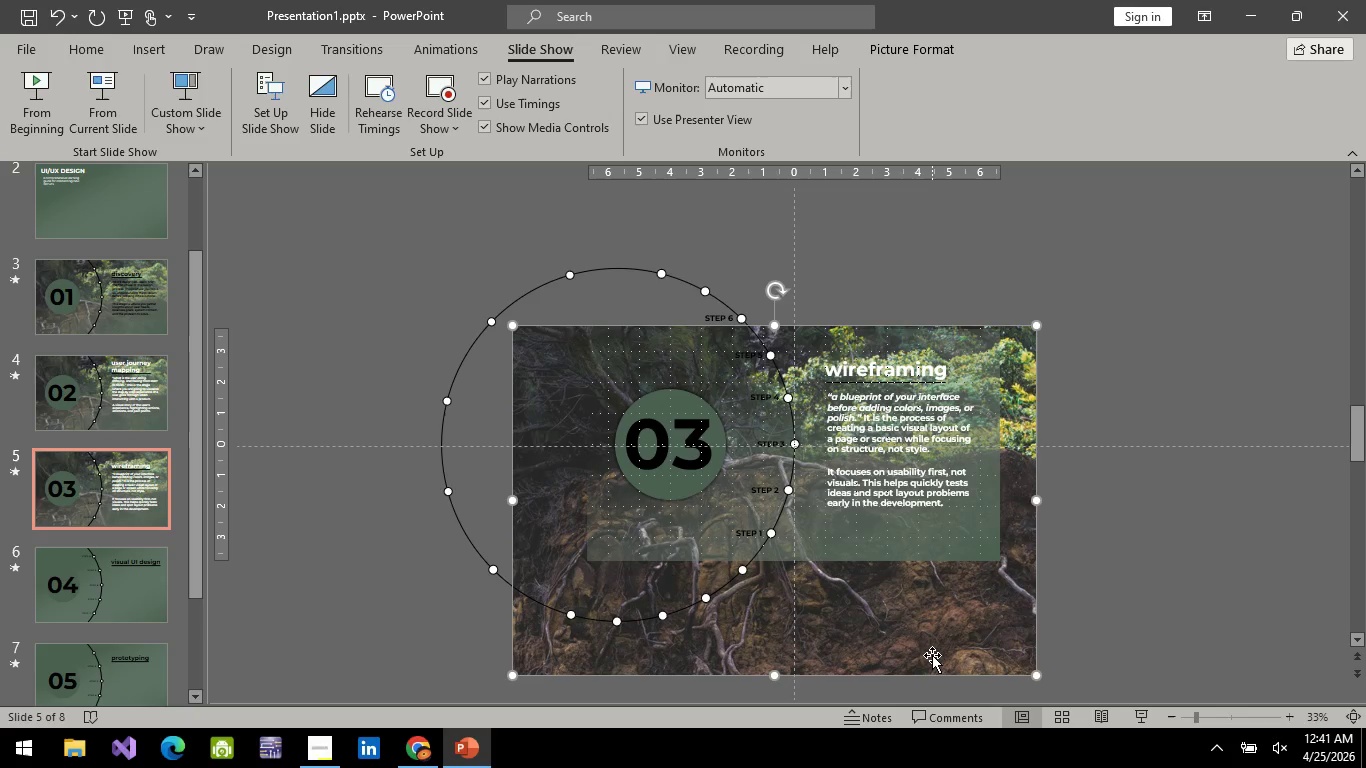 
key(ArrowRight)
 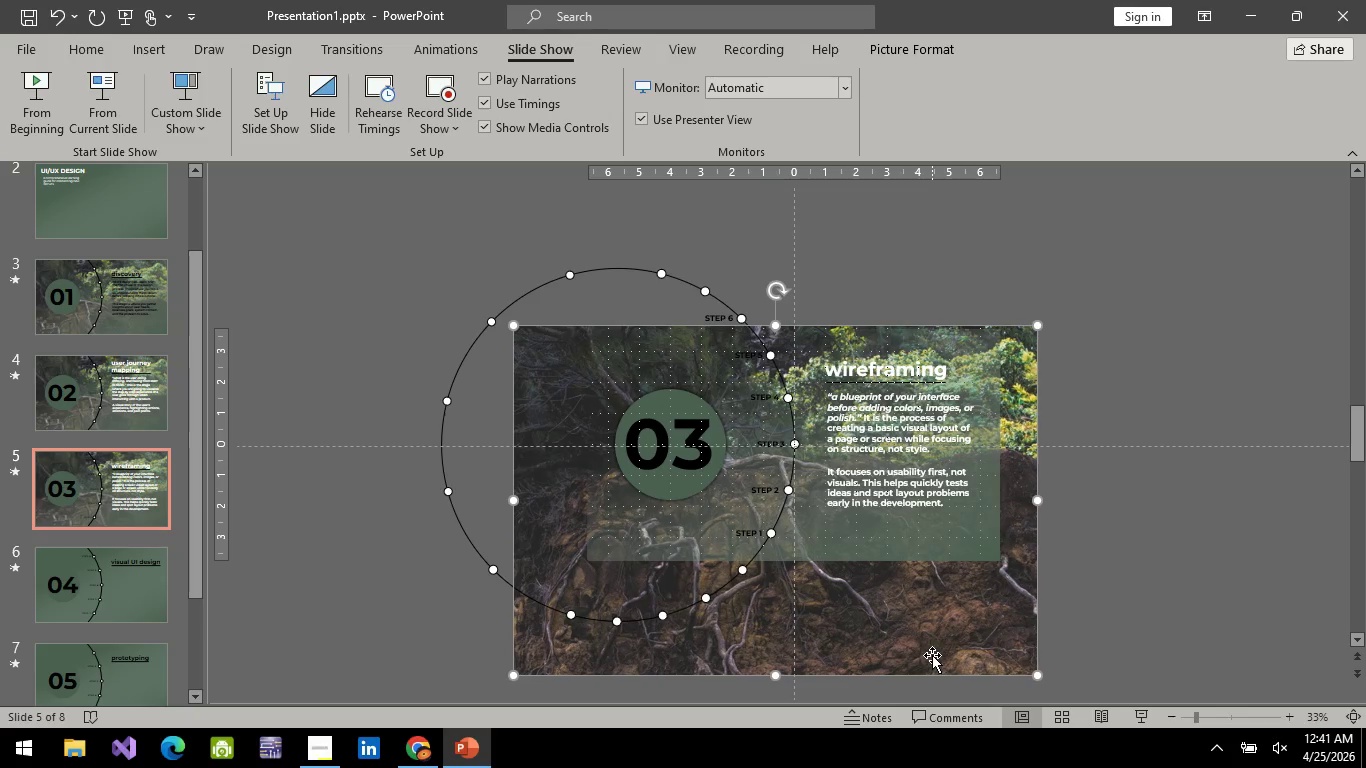 
key(ArrowRight)
 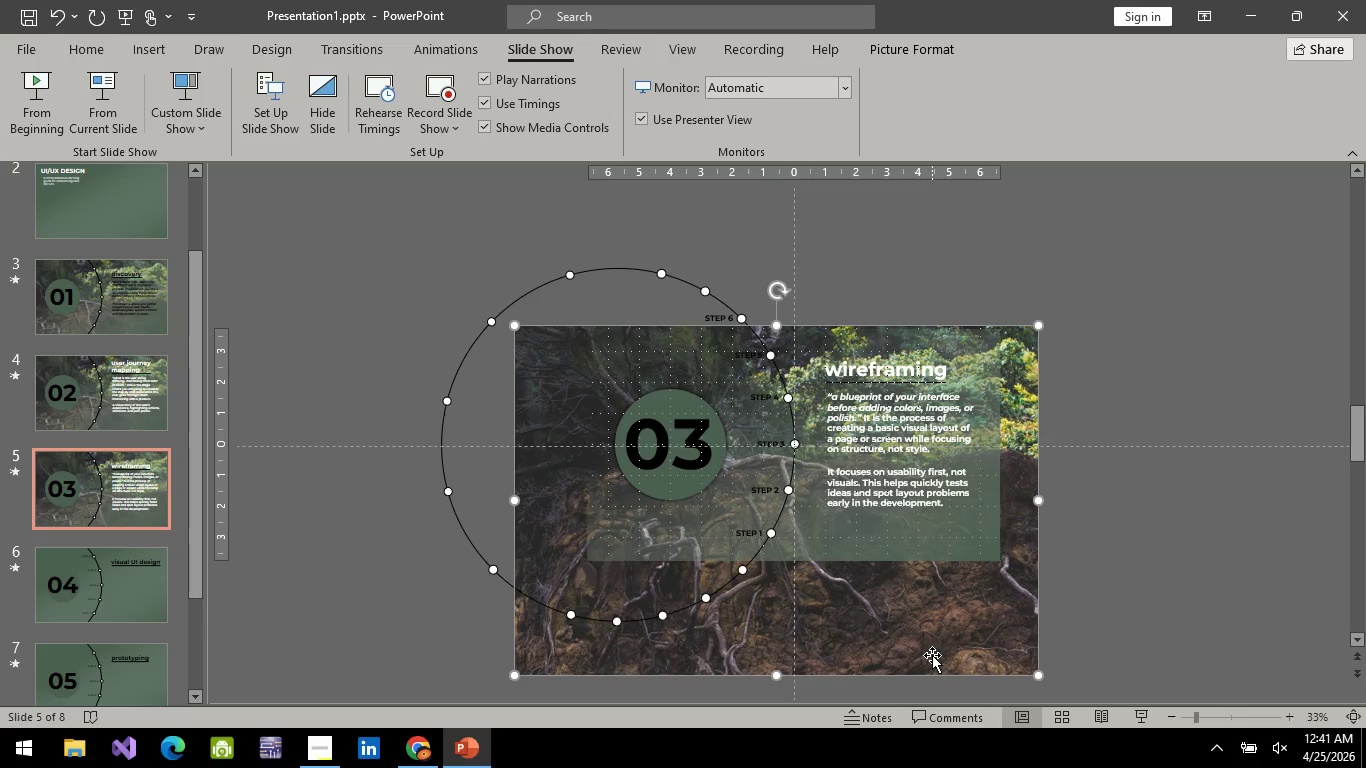 
key(ArrowRight)
 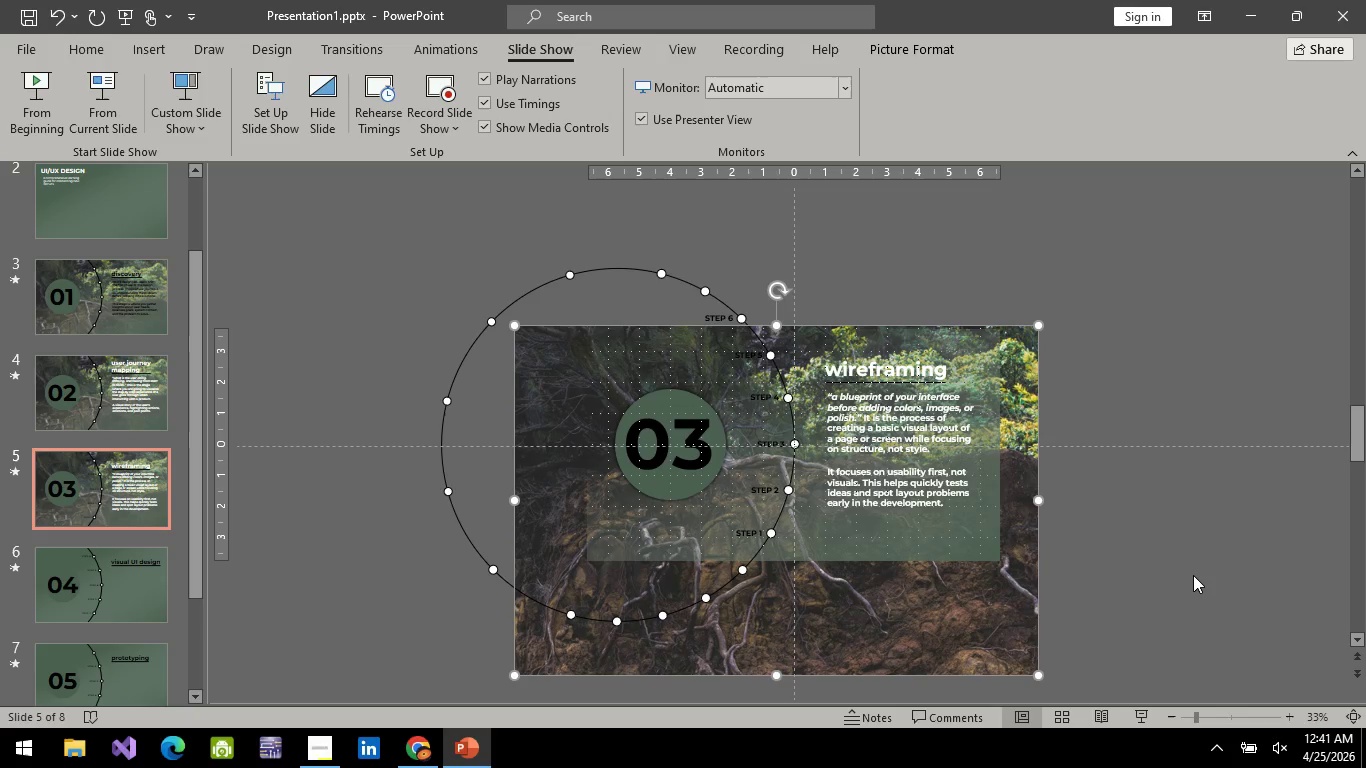 
left_click([1193, 575])
 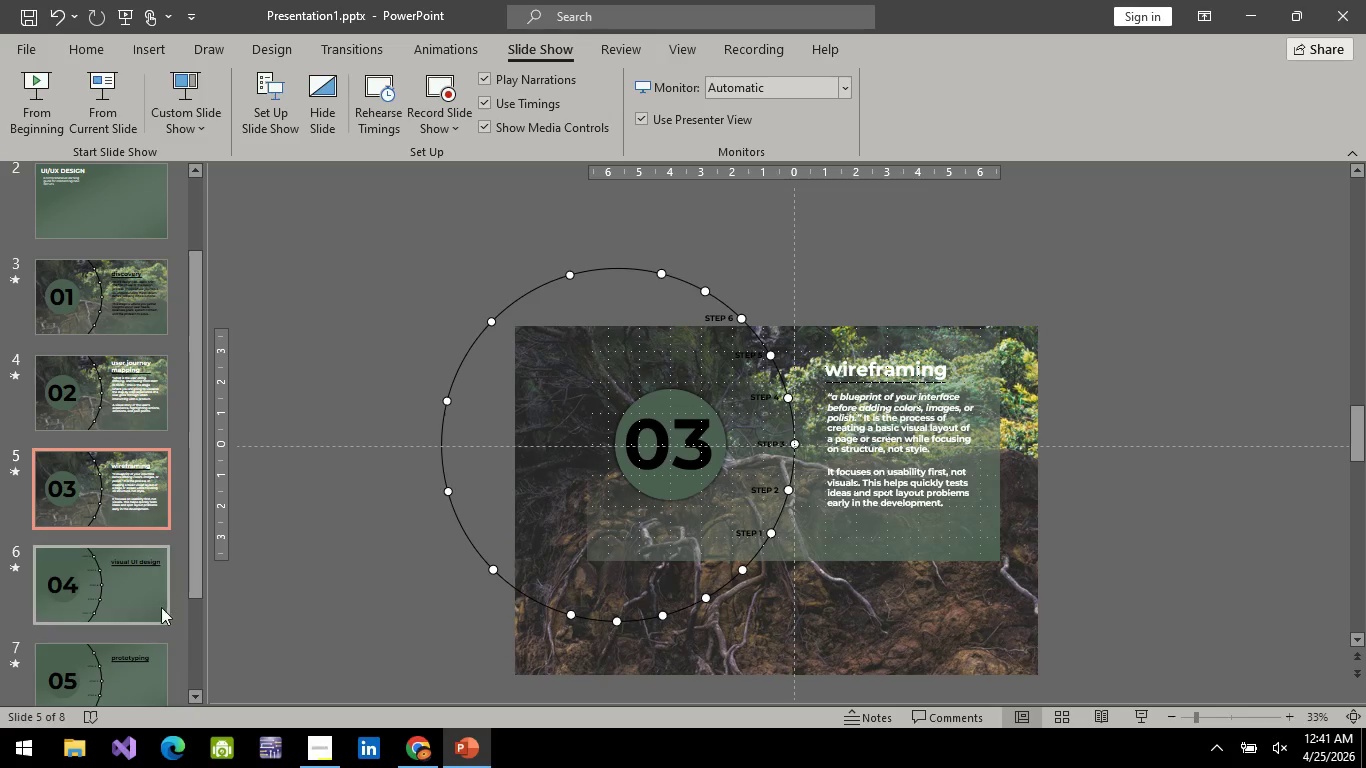 
scroll: coordinate [145, 575], scroll_direction: down, amount: 1.0
 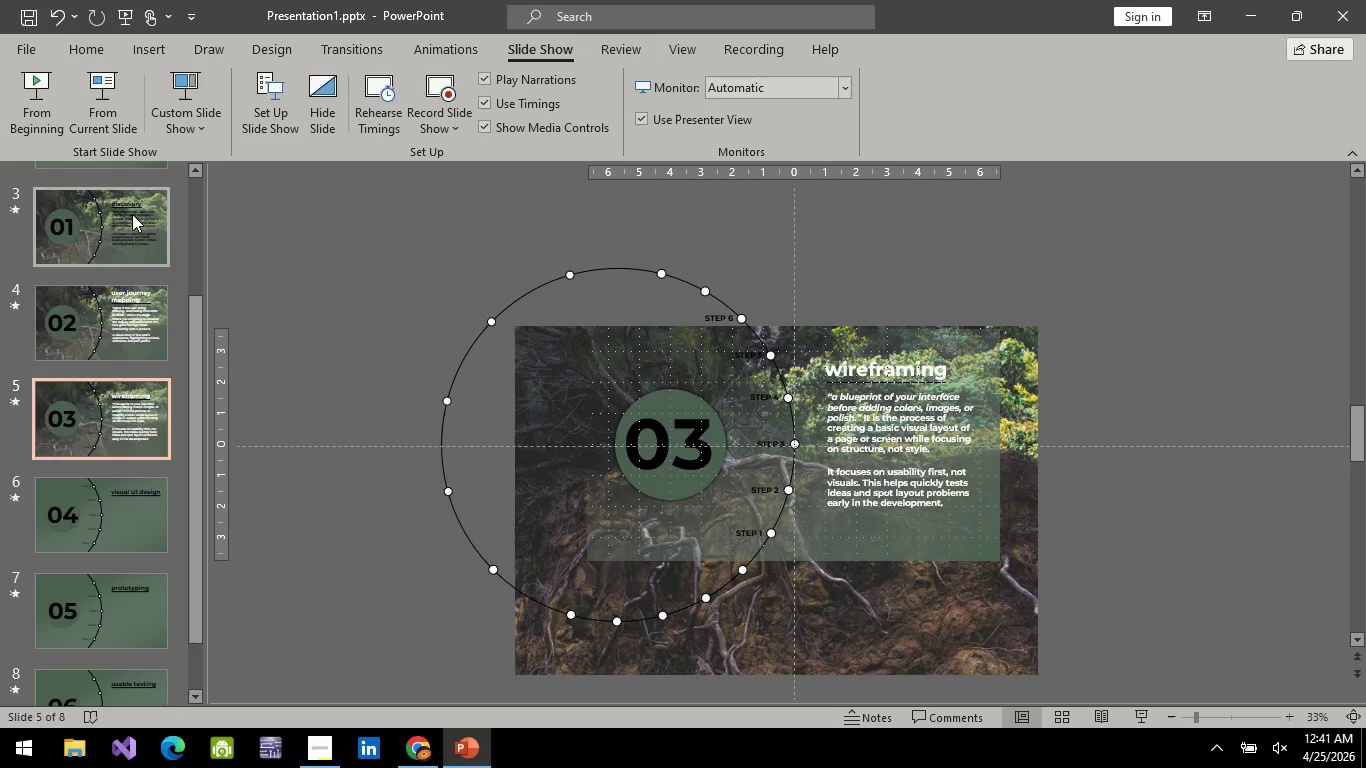 
left_click([132, 214])
 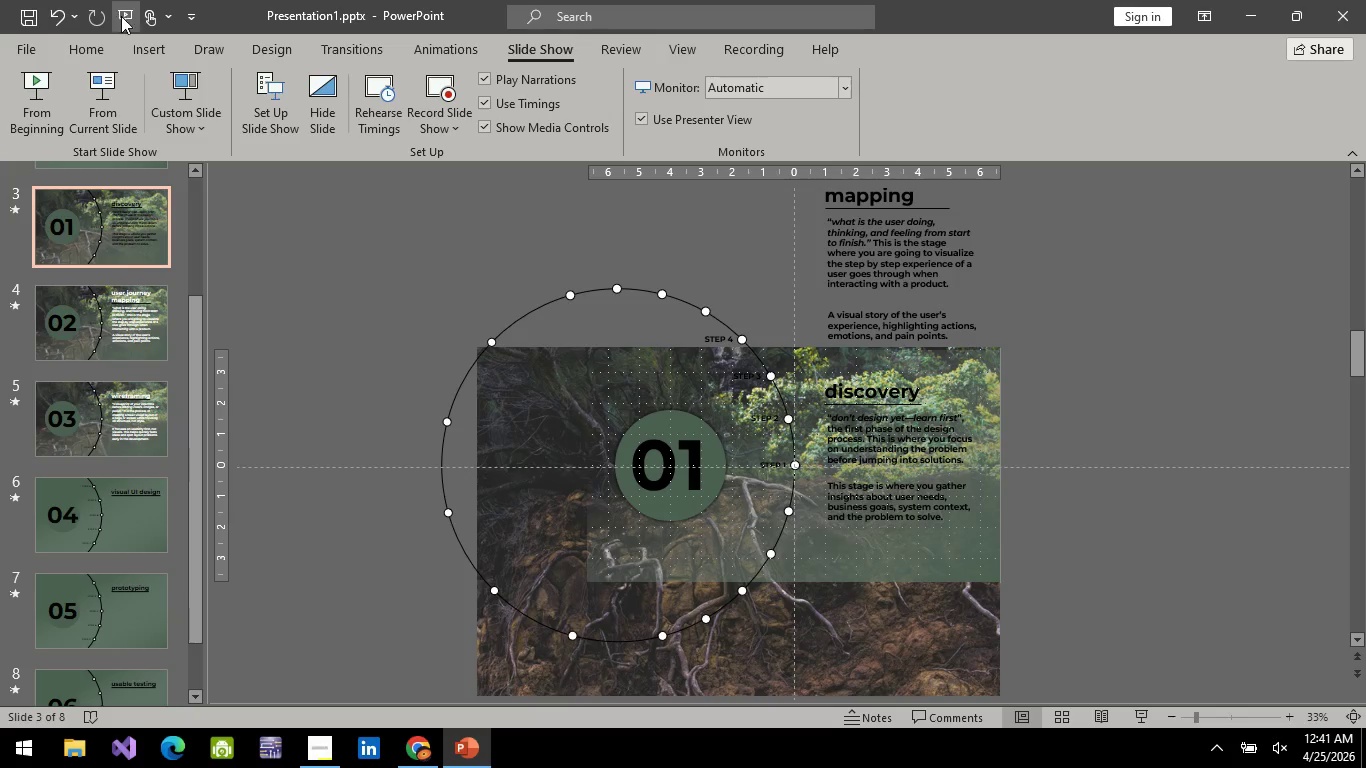 
left_click([121, 16])
 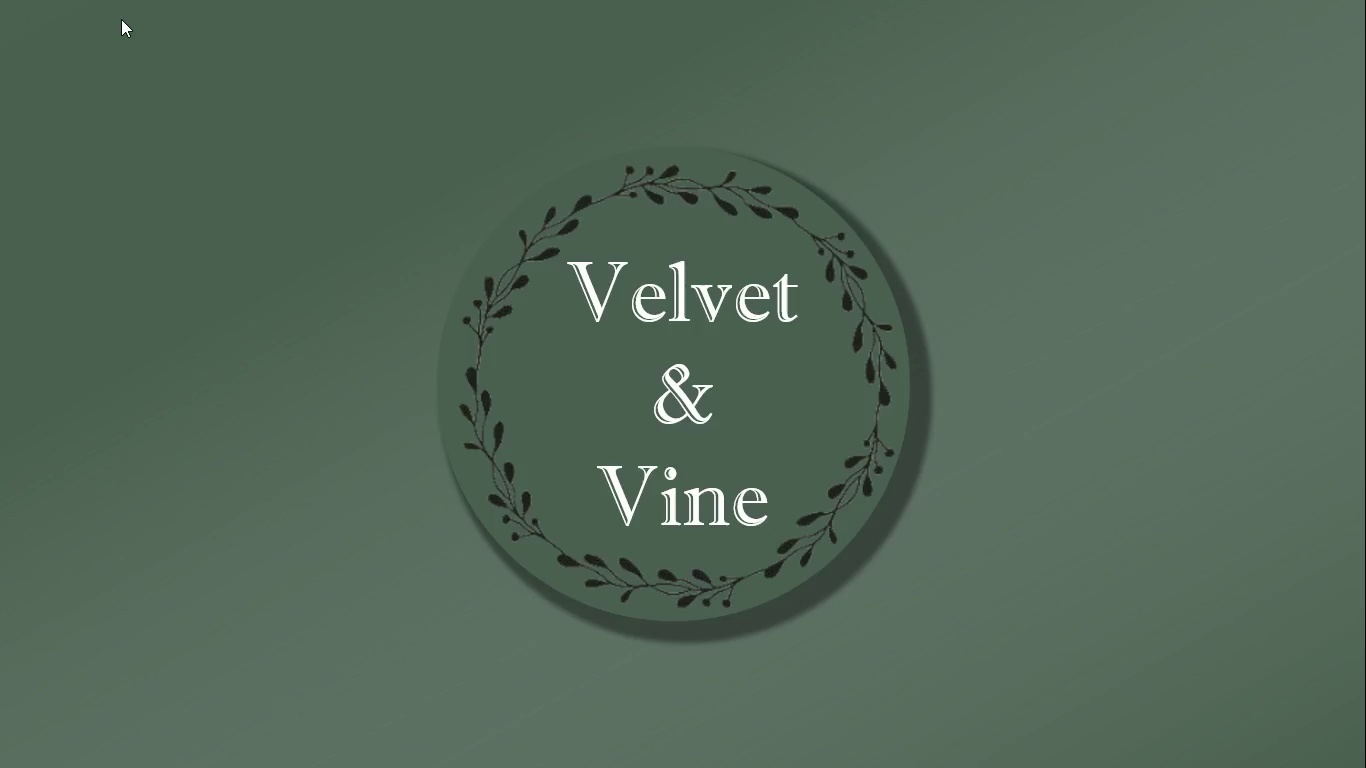 
key(Space)
 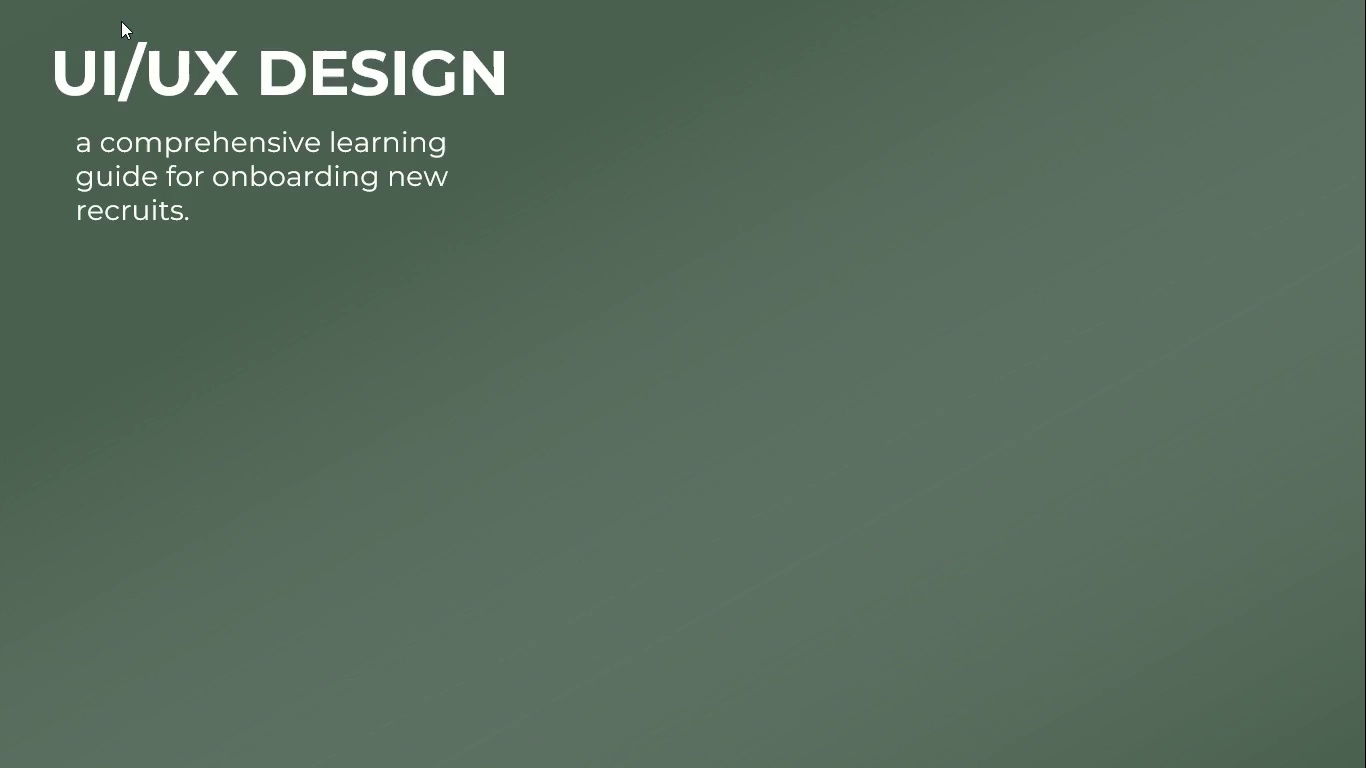 
key(Space)
 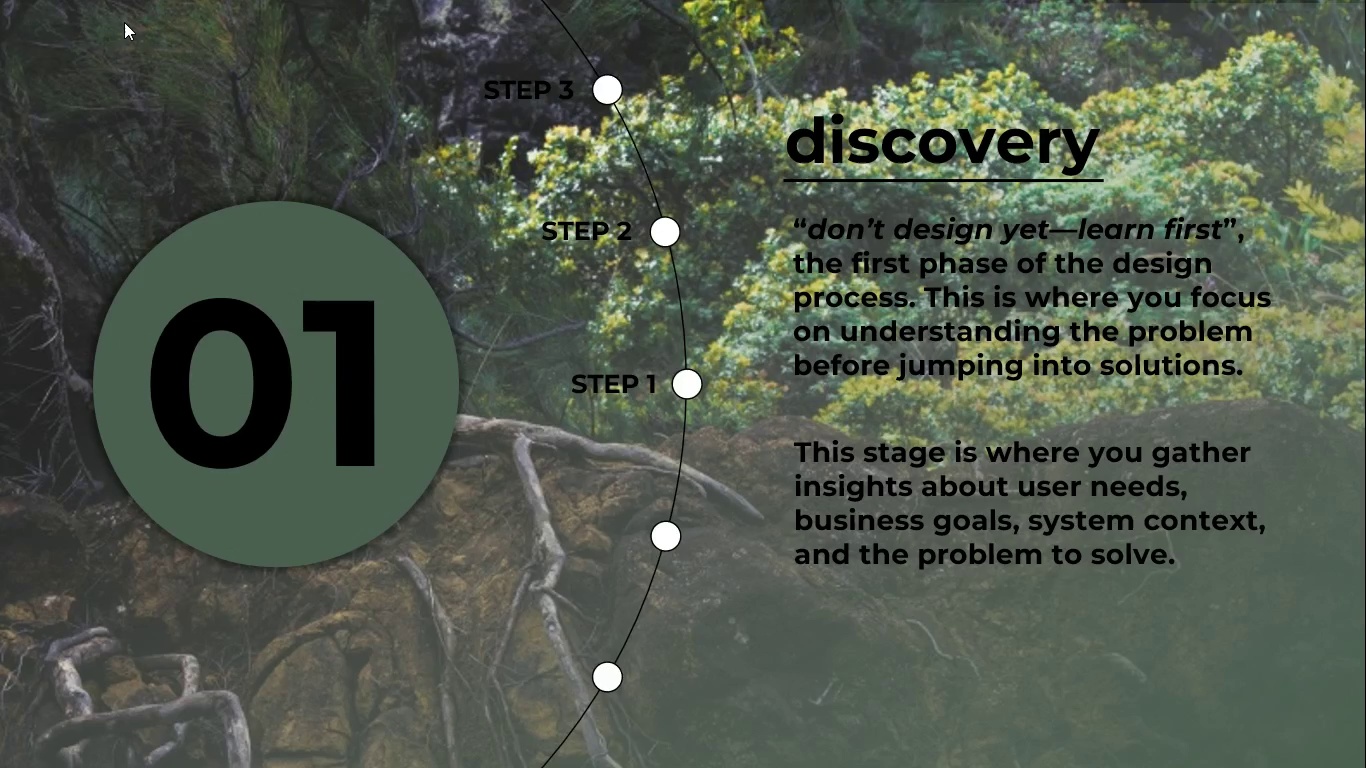 
key(Space)
 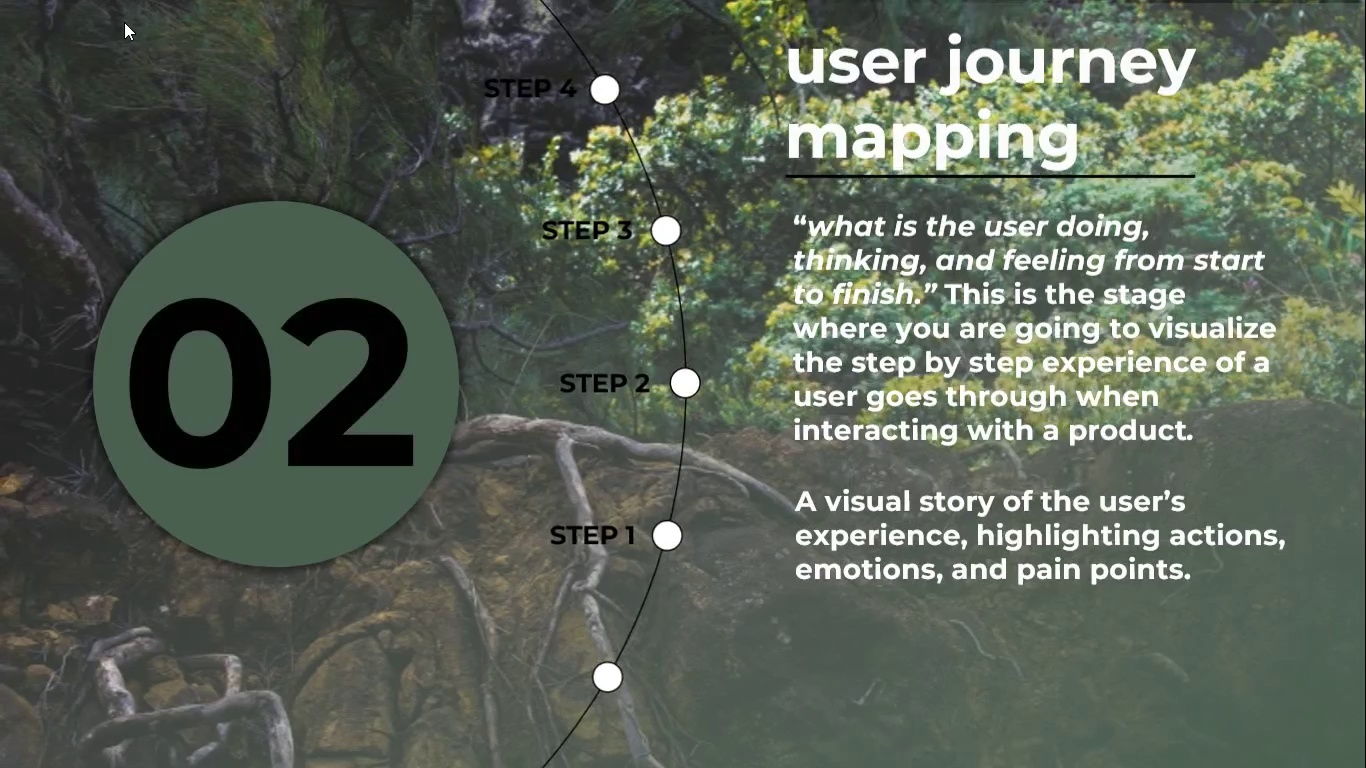 
key(Space)
 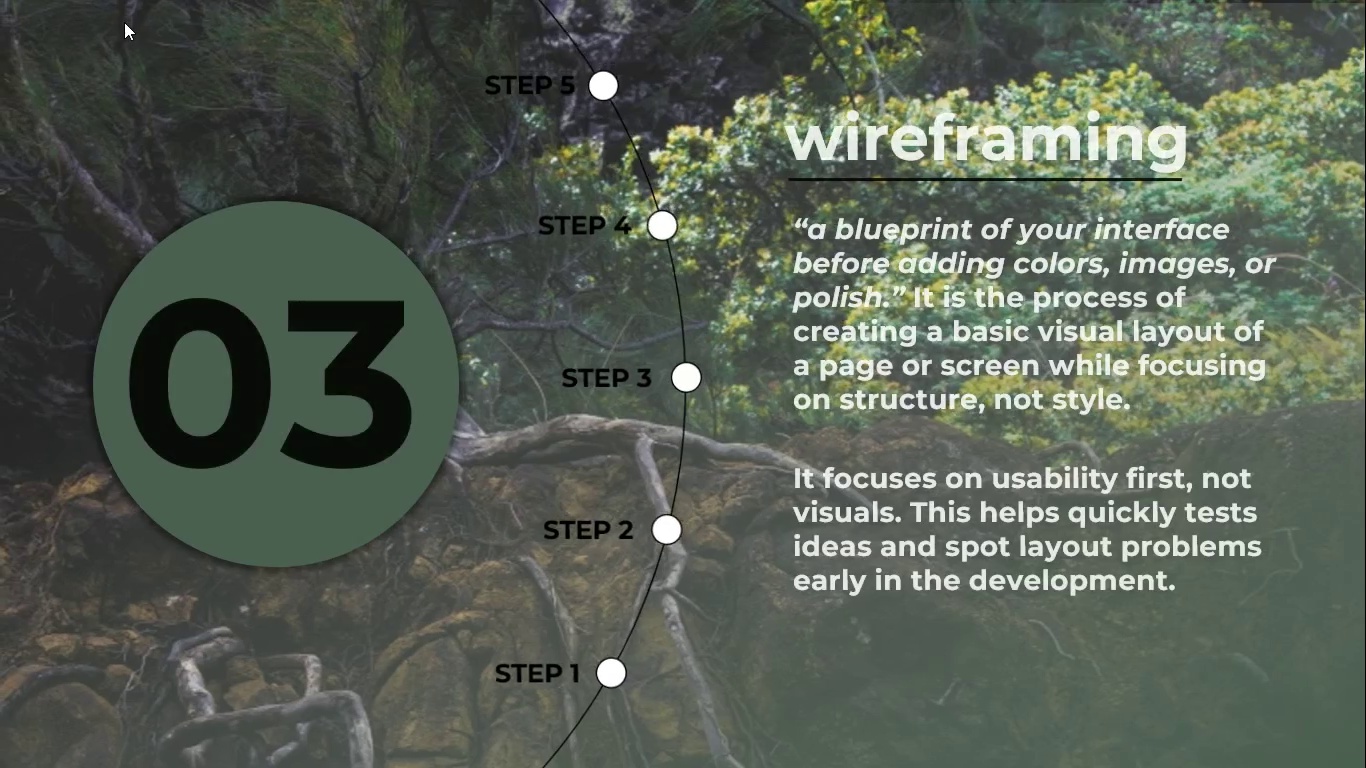 
key(Escape)
 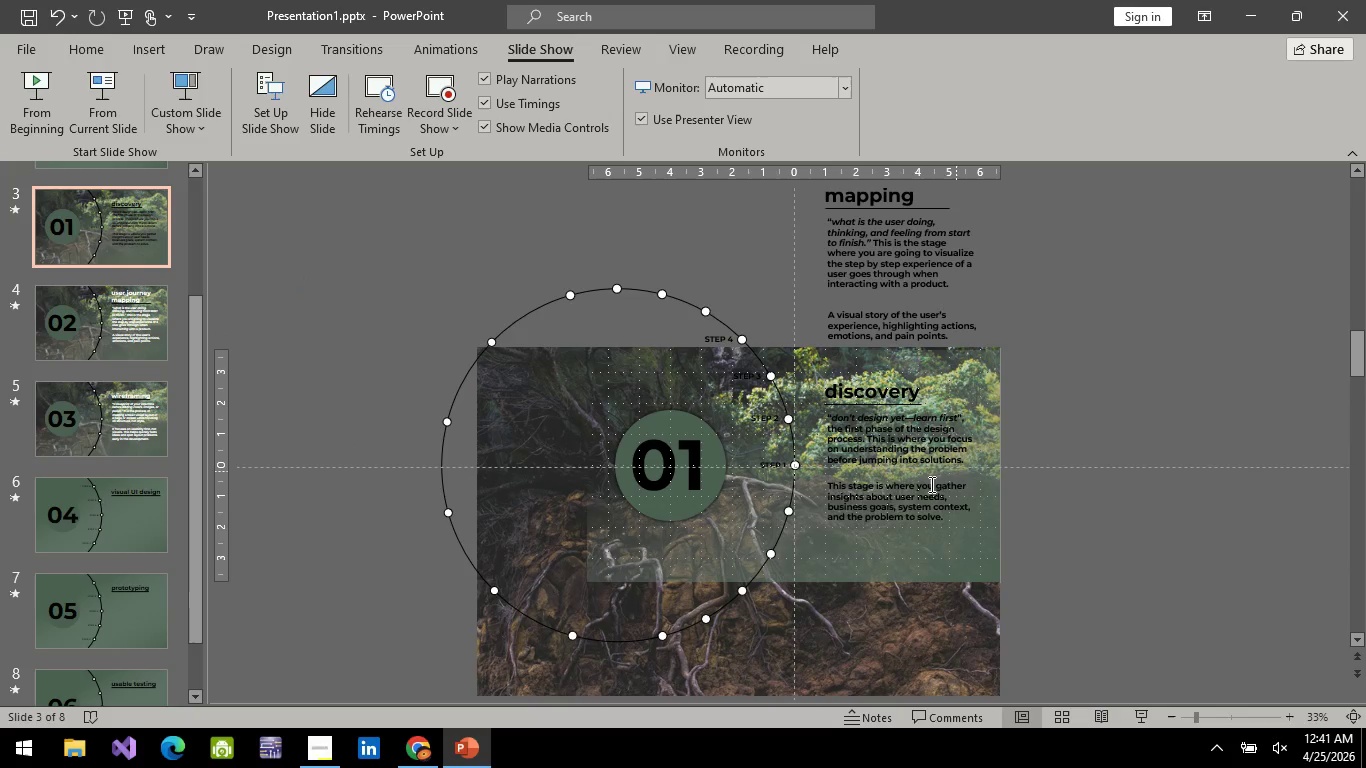 
left_click([129, 316])
 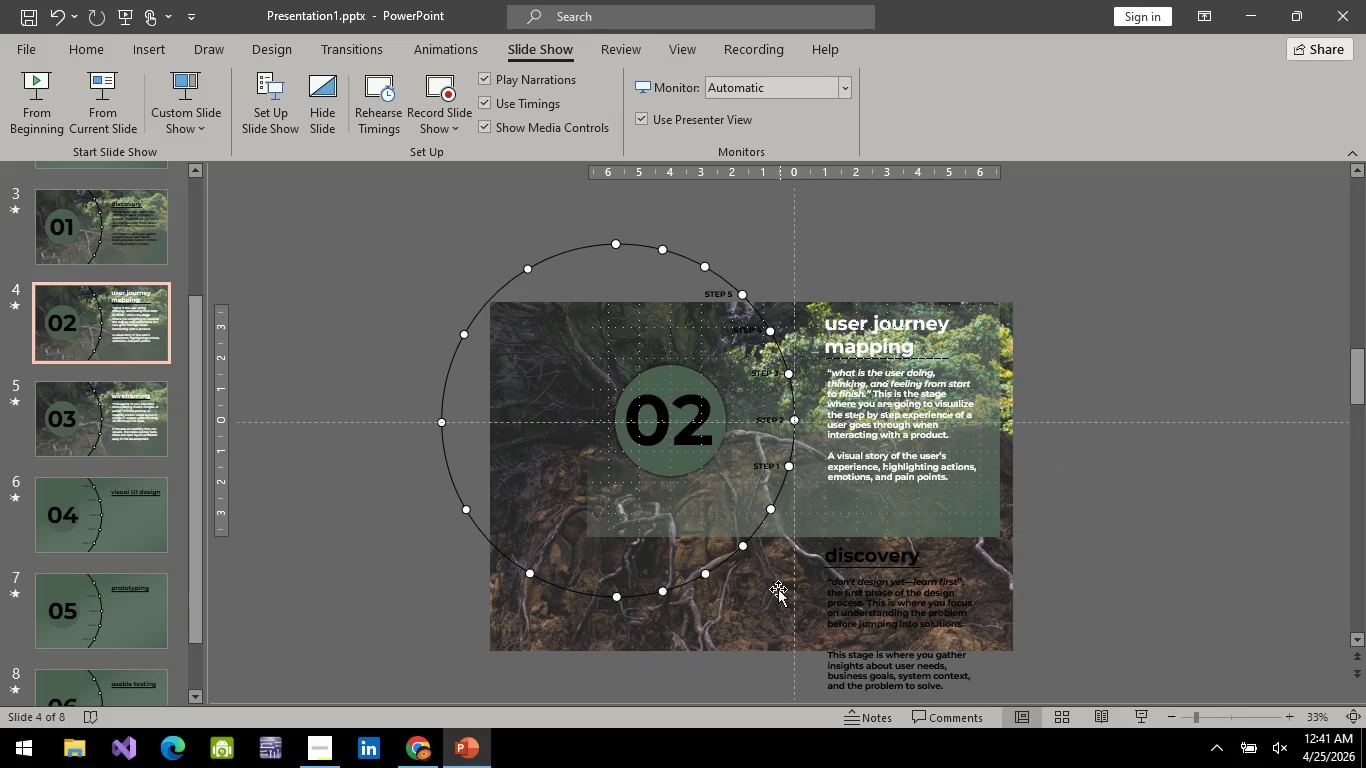 
left_click([720, 595])
 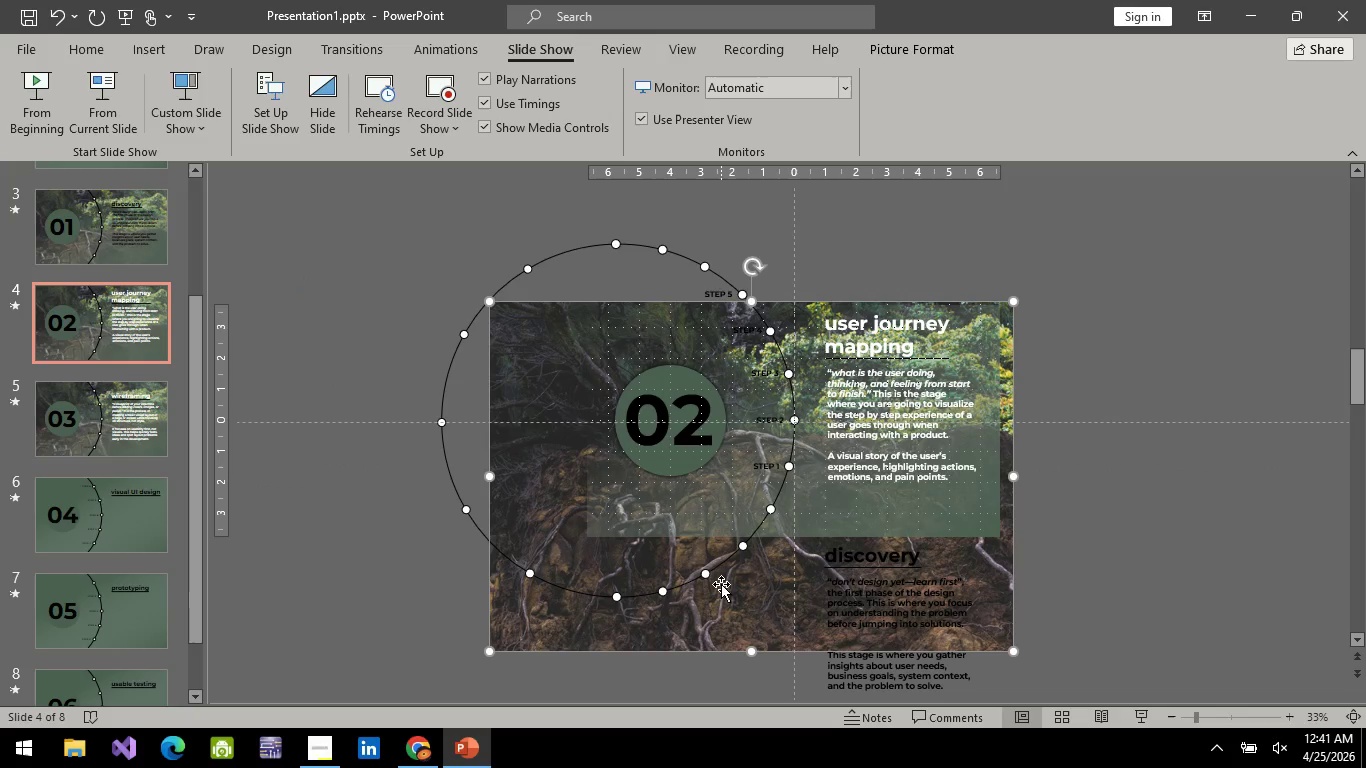 
key(ArrowRight)
 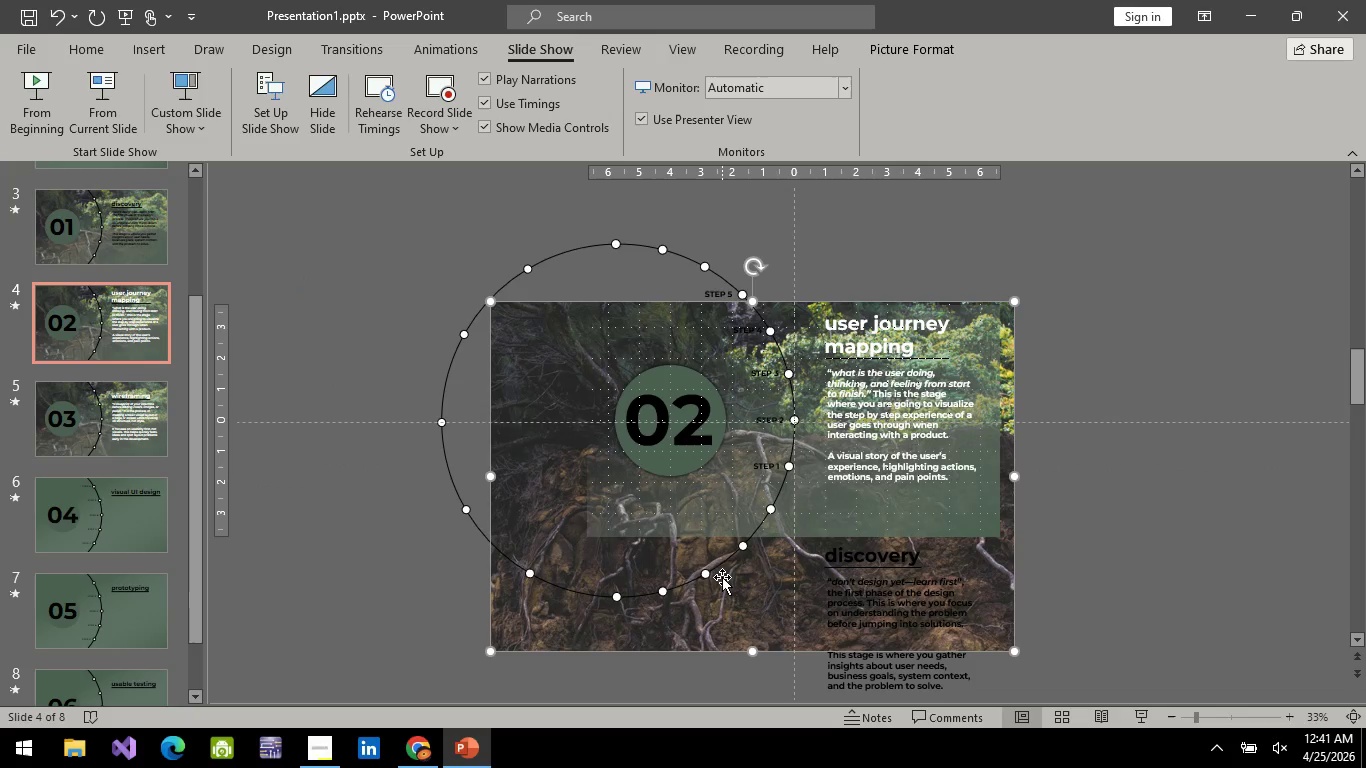 
key(ArrowRight)
 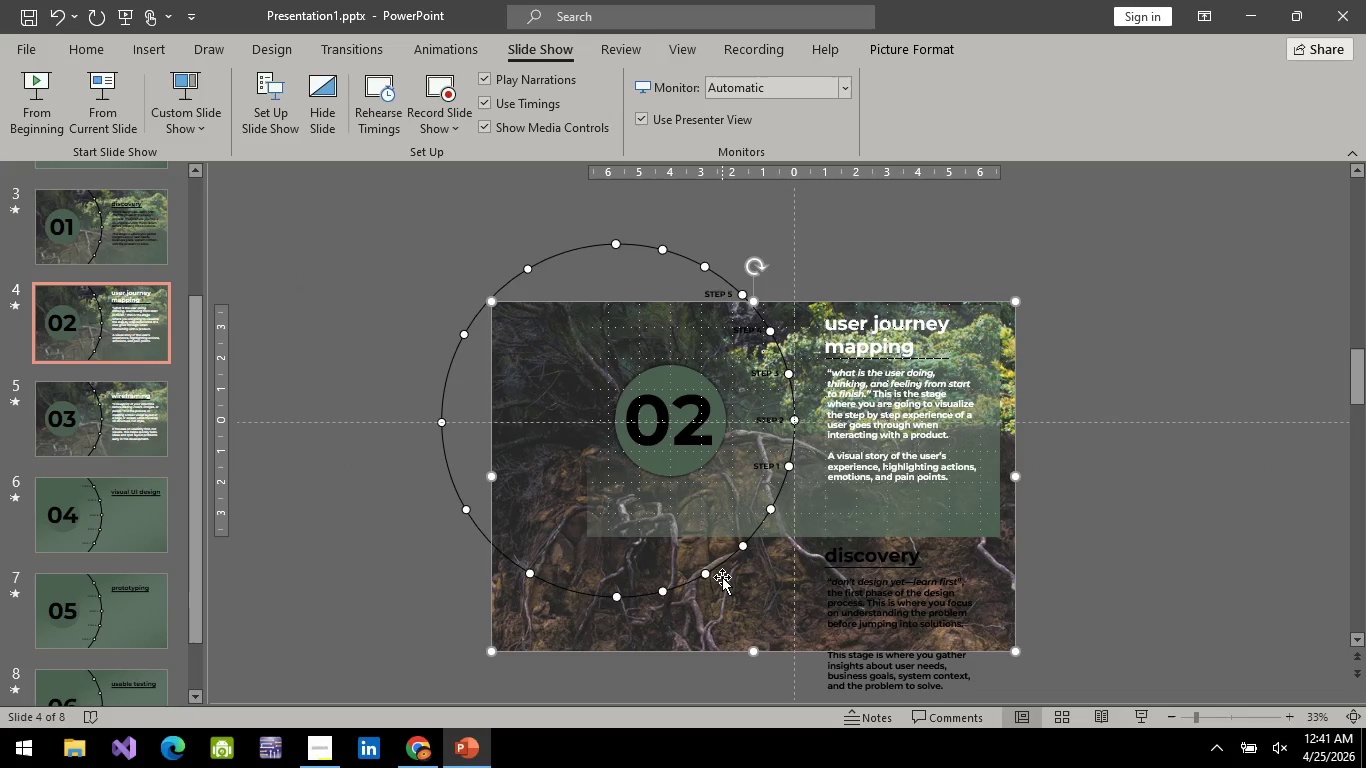 
key(ArrowRight)
 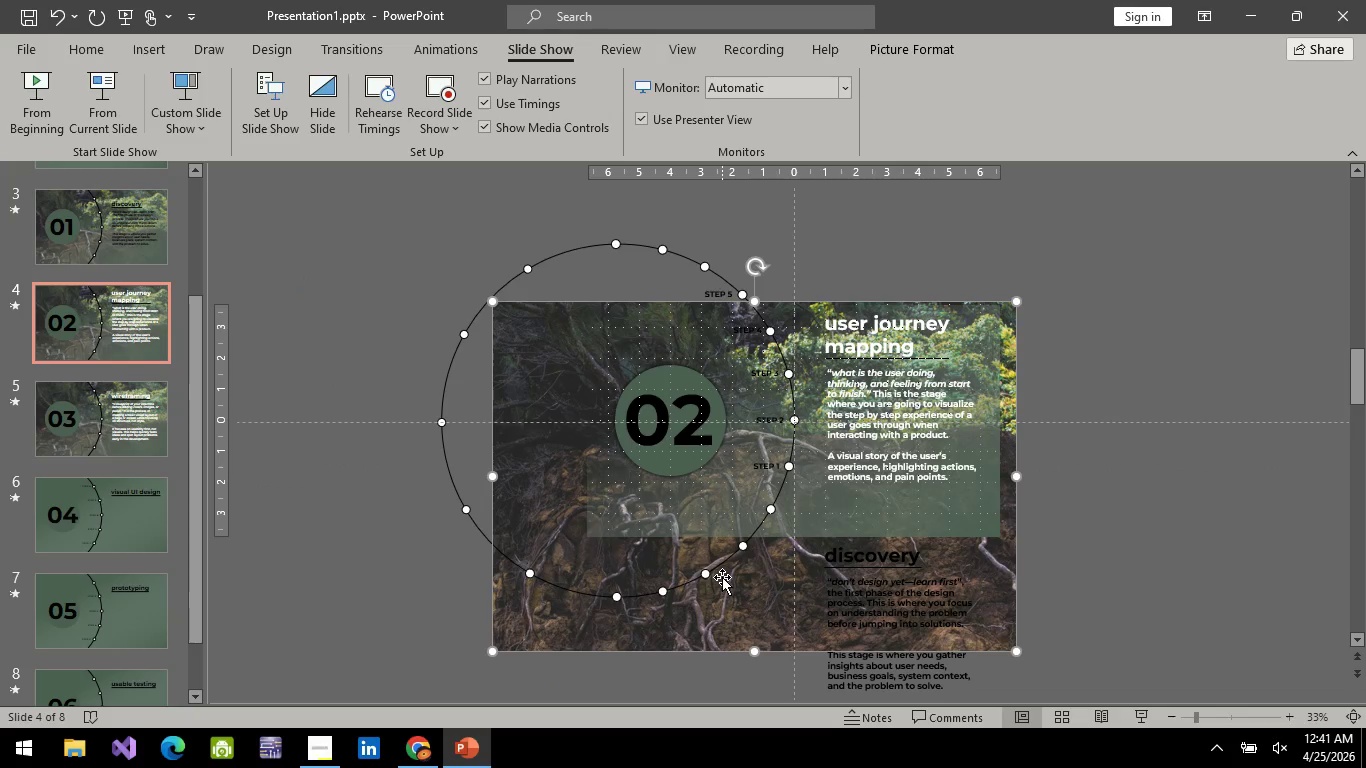 
key(ArrowRight)
 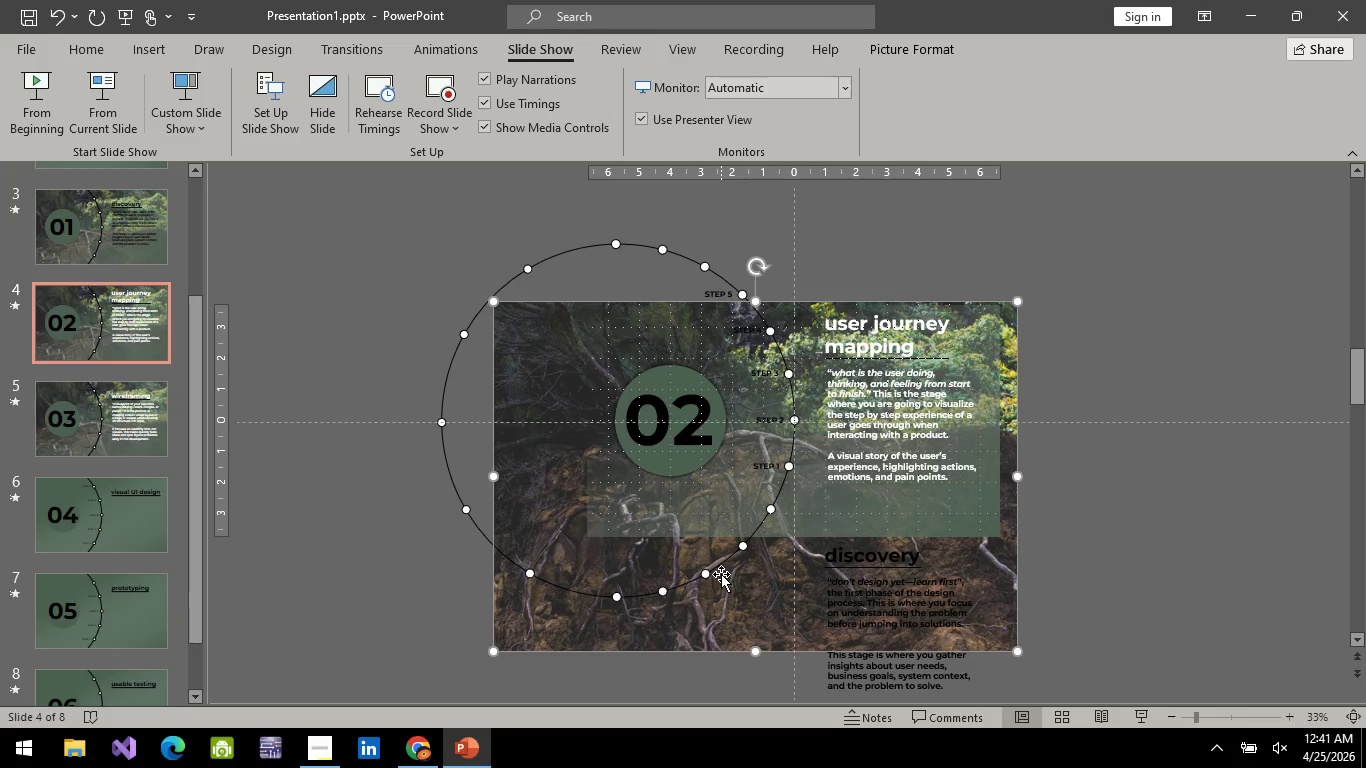 
key(ArrowRight)
 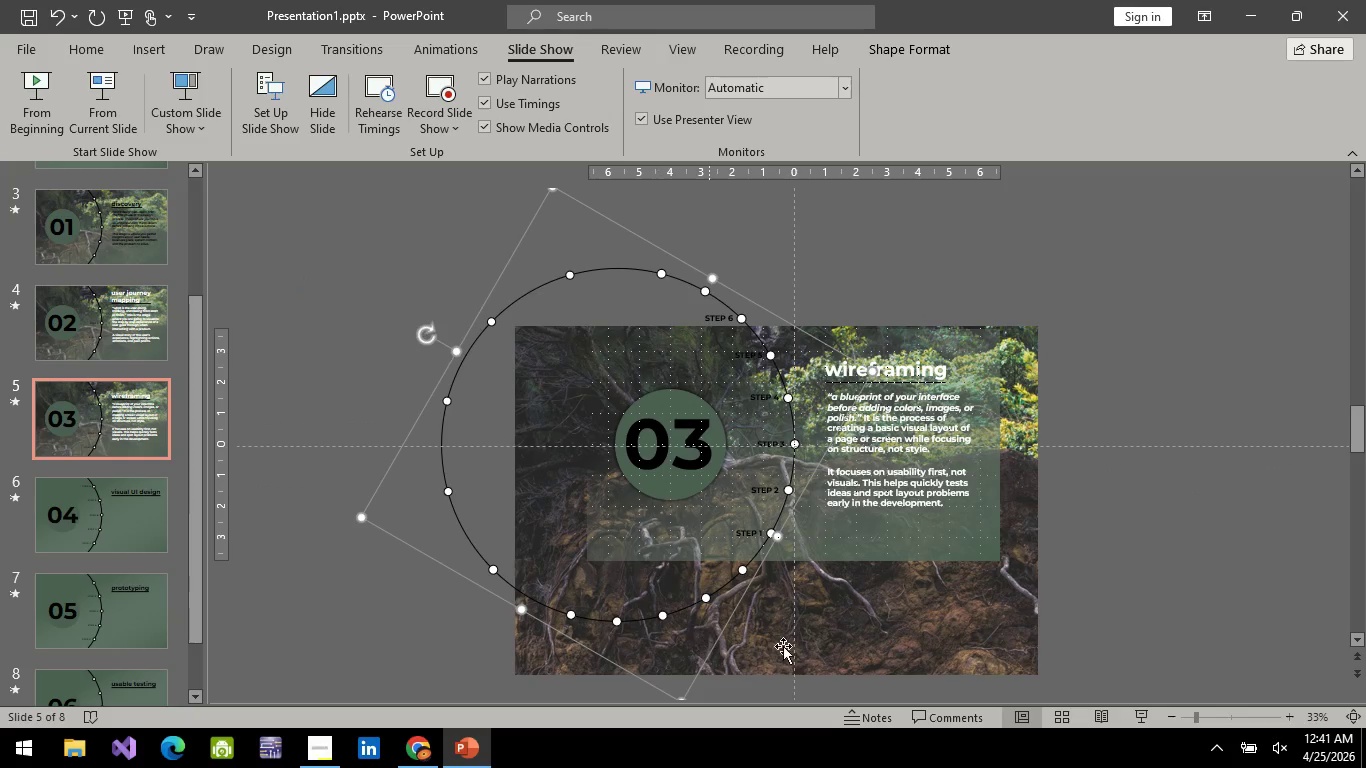 
left_click([807, 652])
 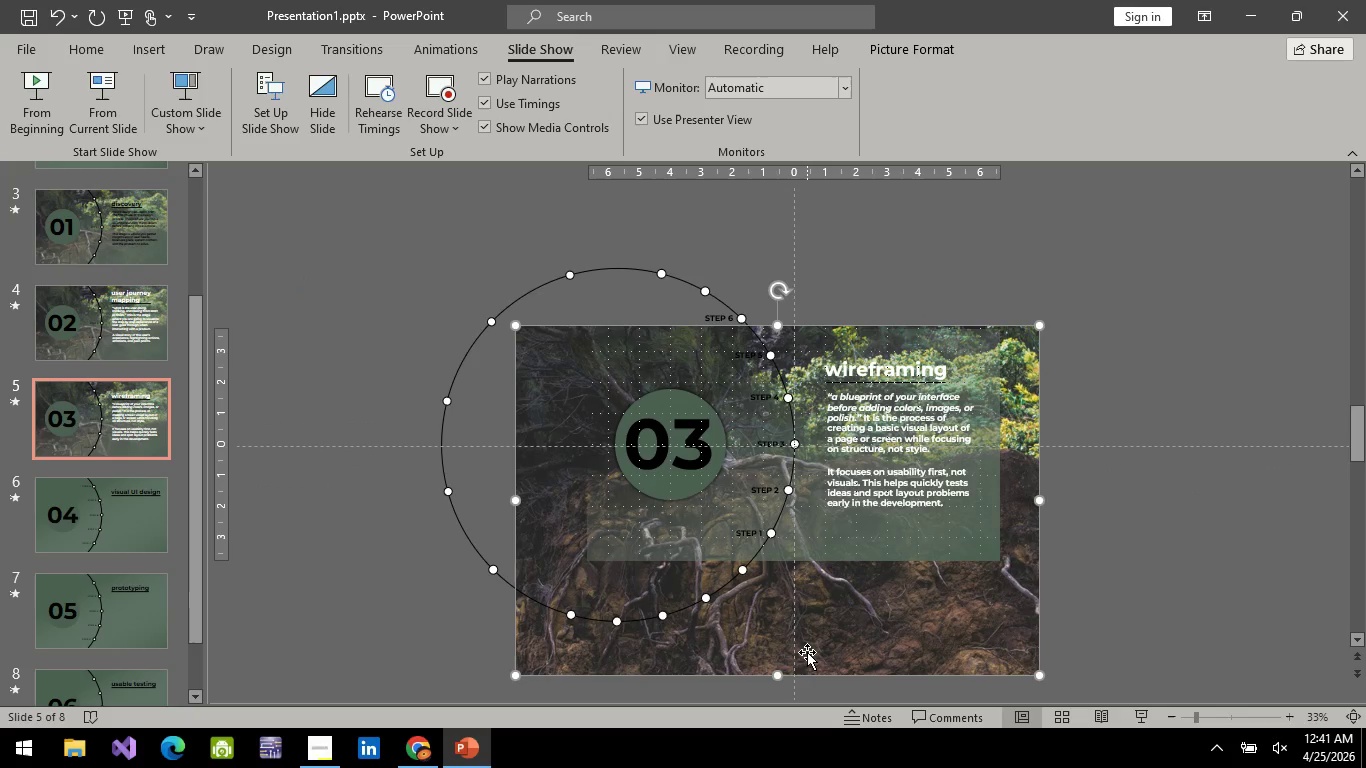 
key(ArrowRight)
 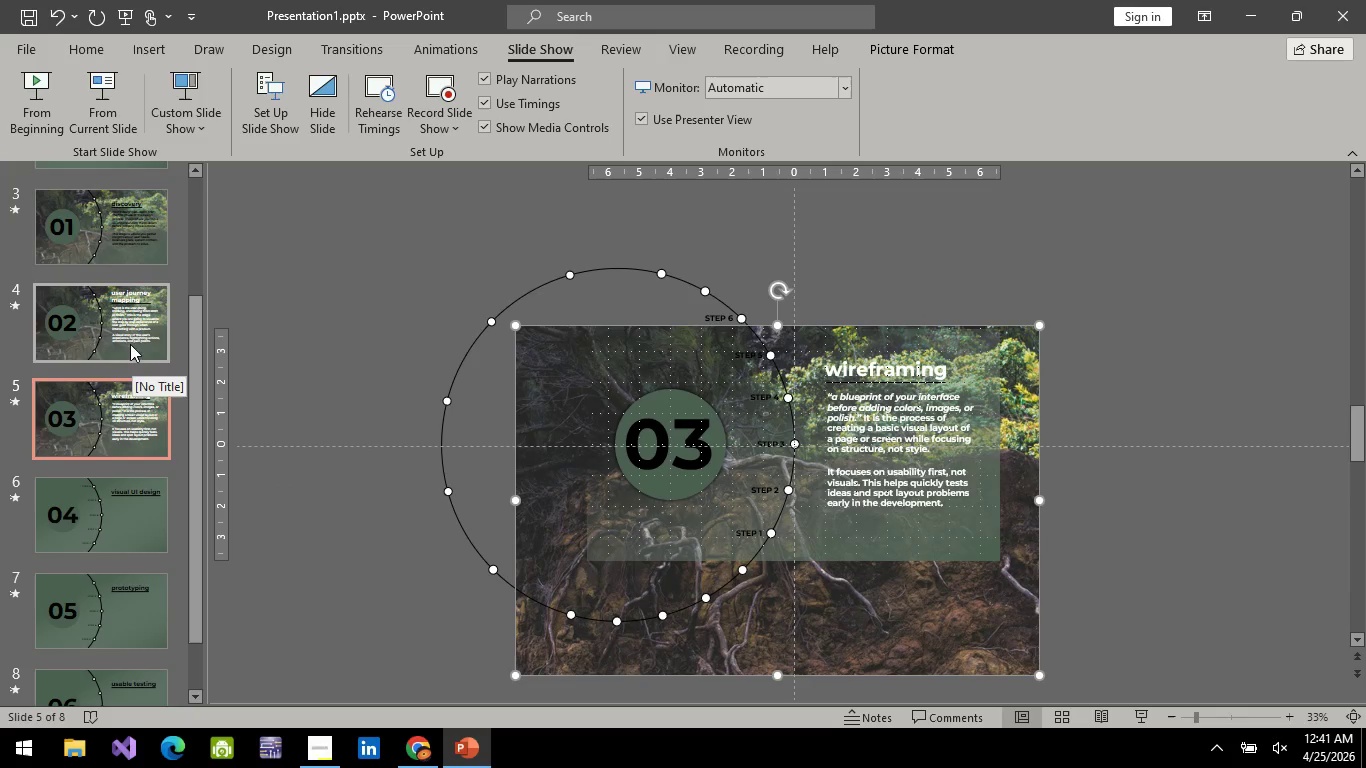 
left_click([57, 230])
 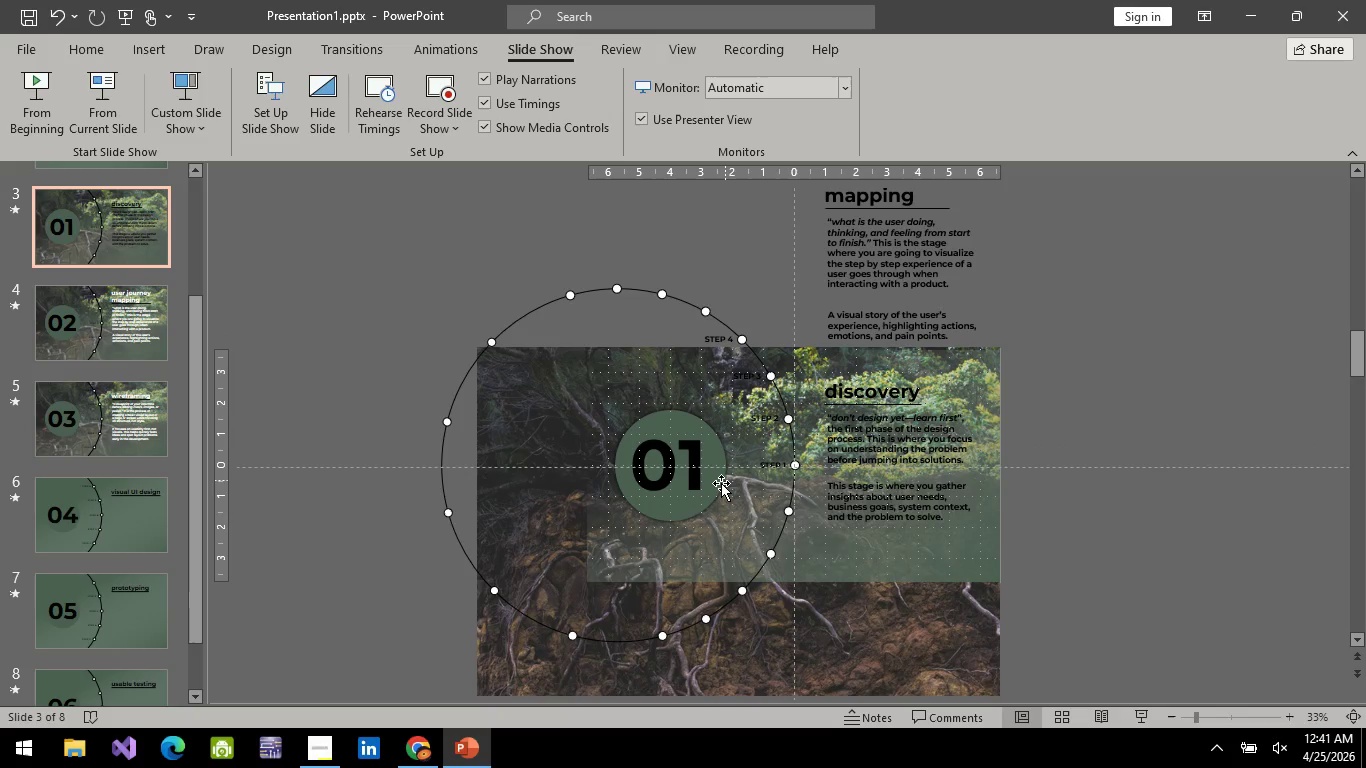 
left_click([721, 483])
 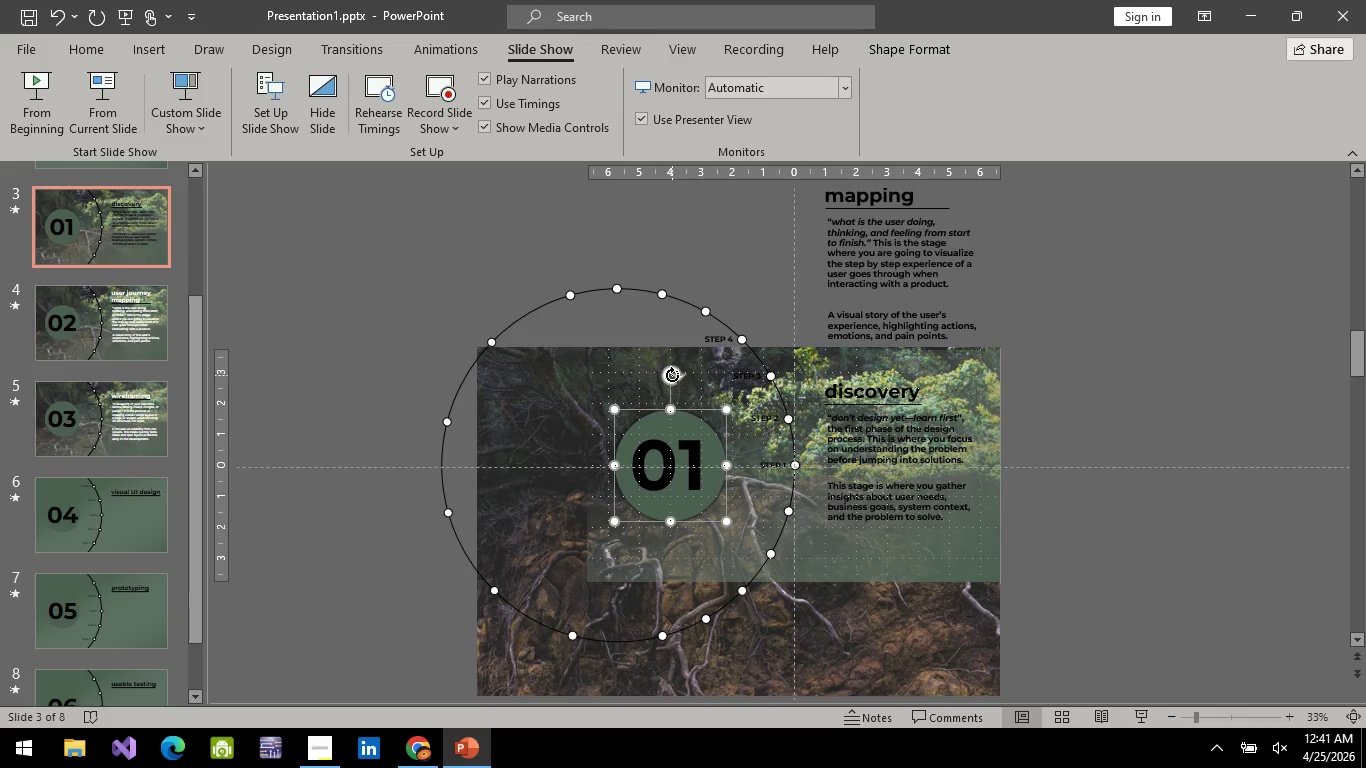 
left_click_drag(start_coordinate=[672, 375], to_coordinate=[762, 469])
 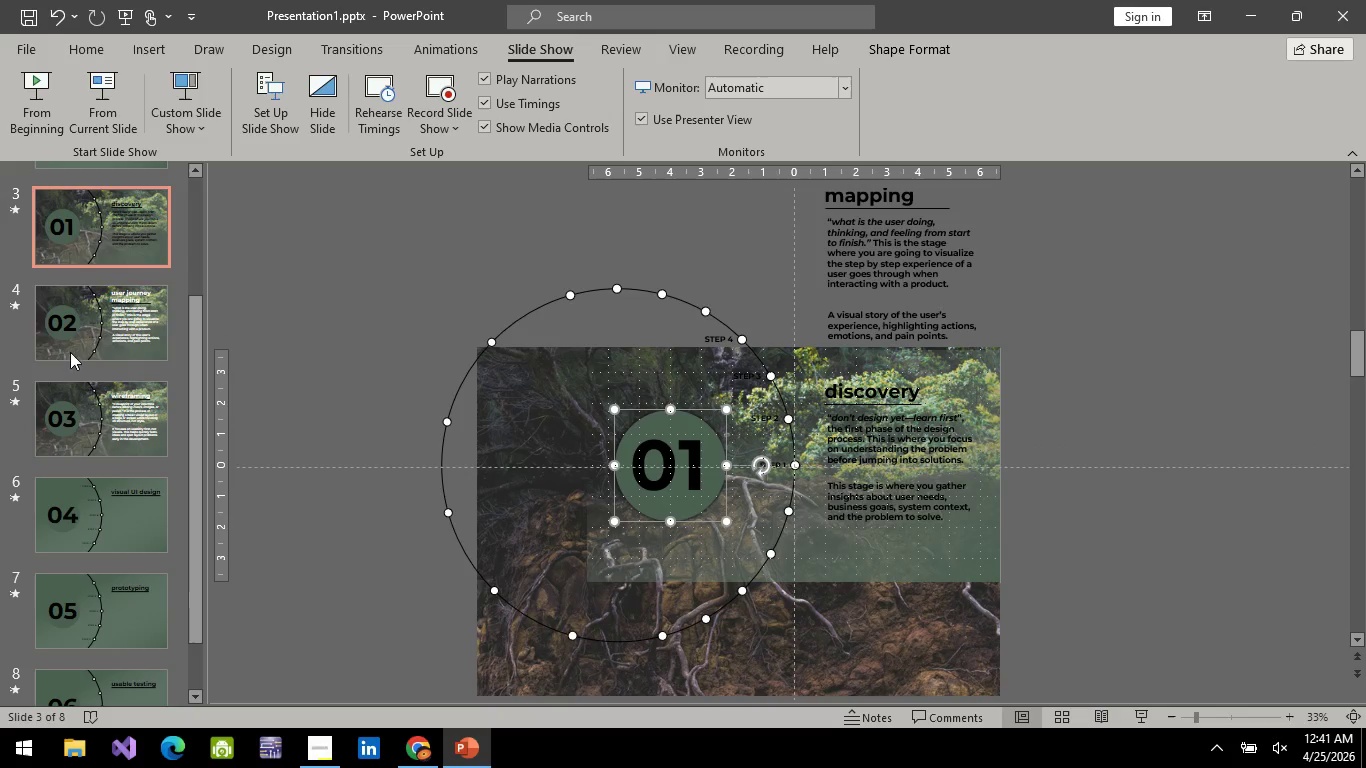 
left_click([65, 339])
 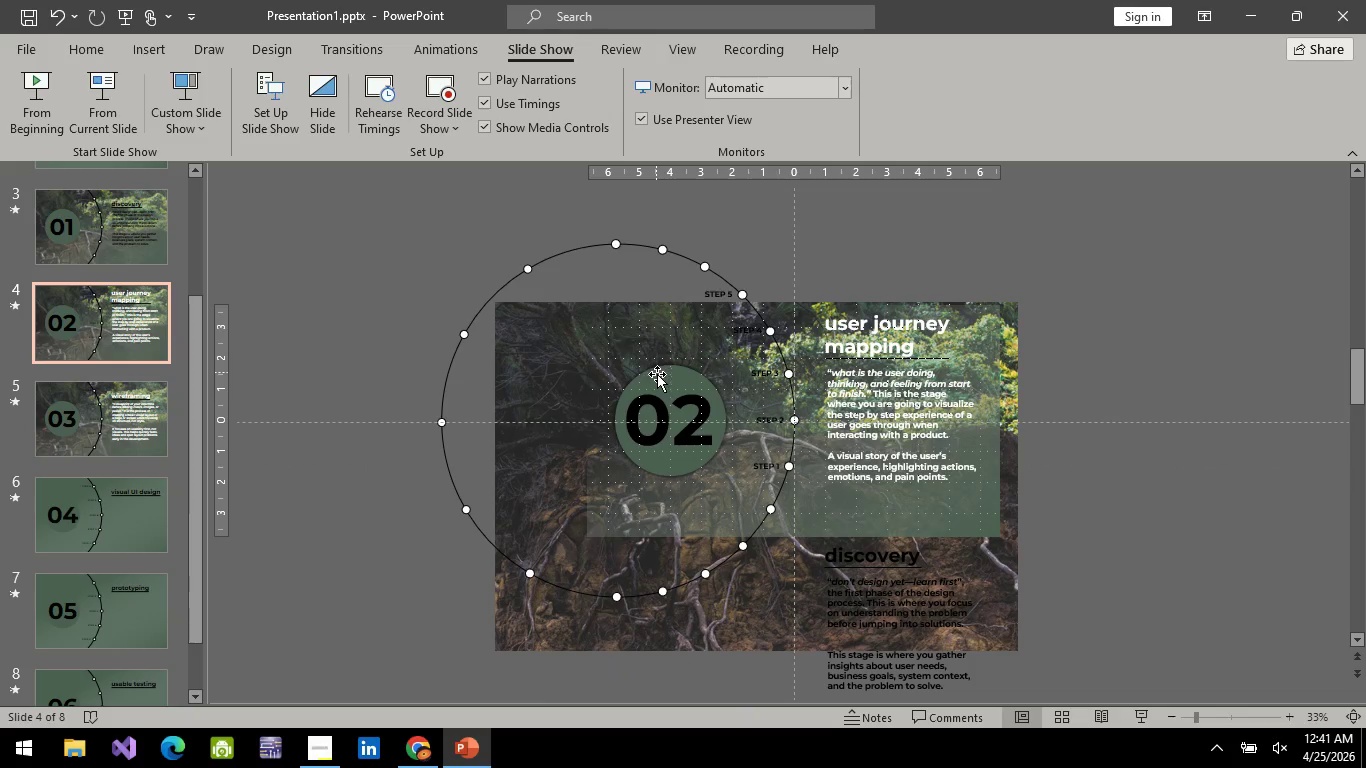 
key(Control+Z)
 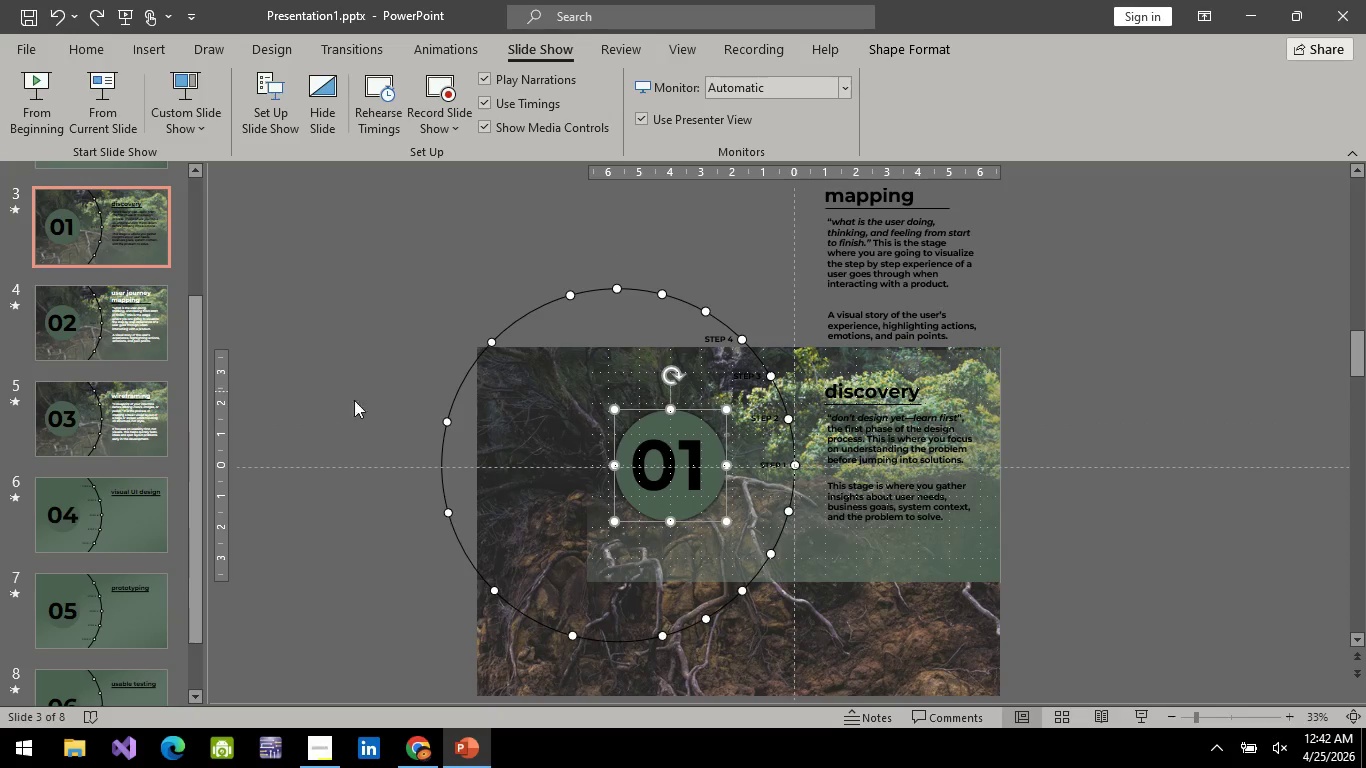 
left_click([43, 322])
 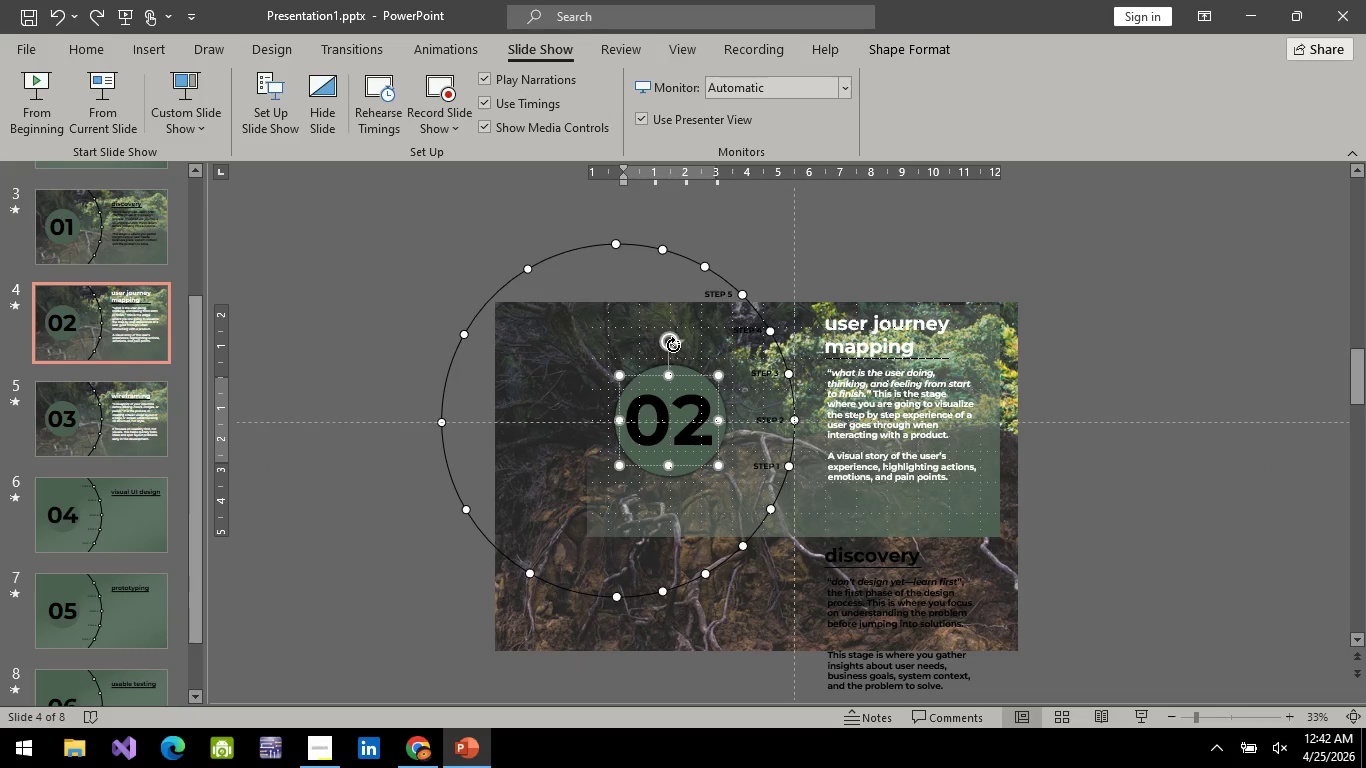 
left_click([679, 365])
 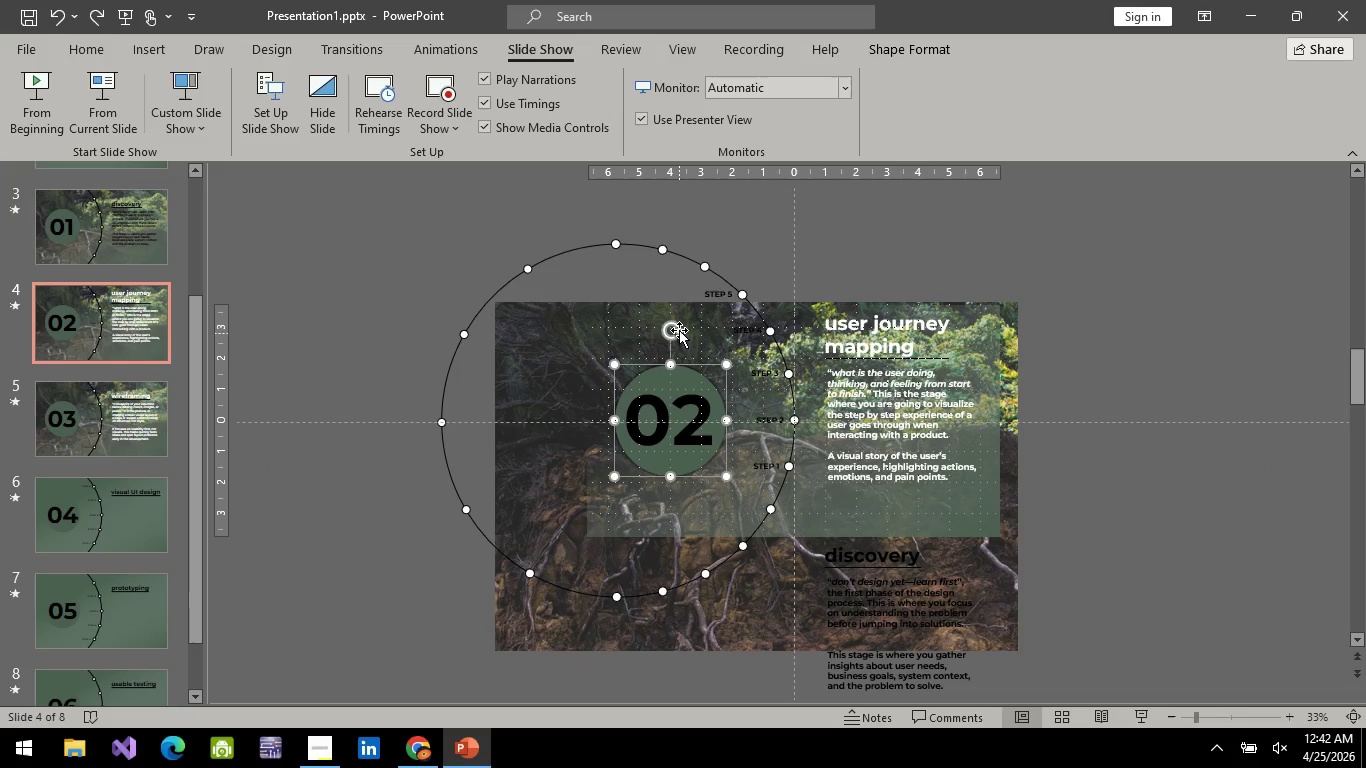 
left_click_drag(start_coordinate=[679, 329], to_coordinate=[757, 373])
 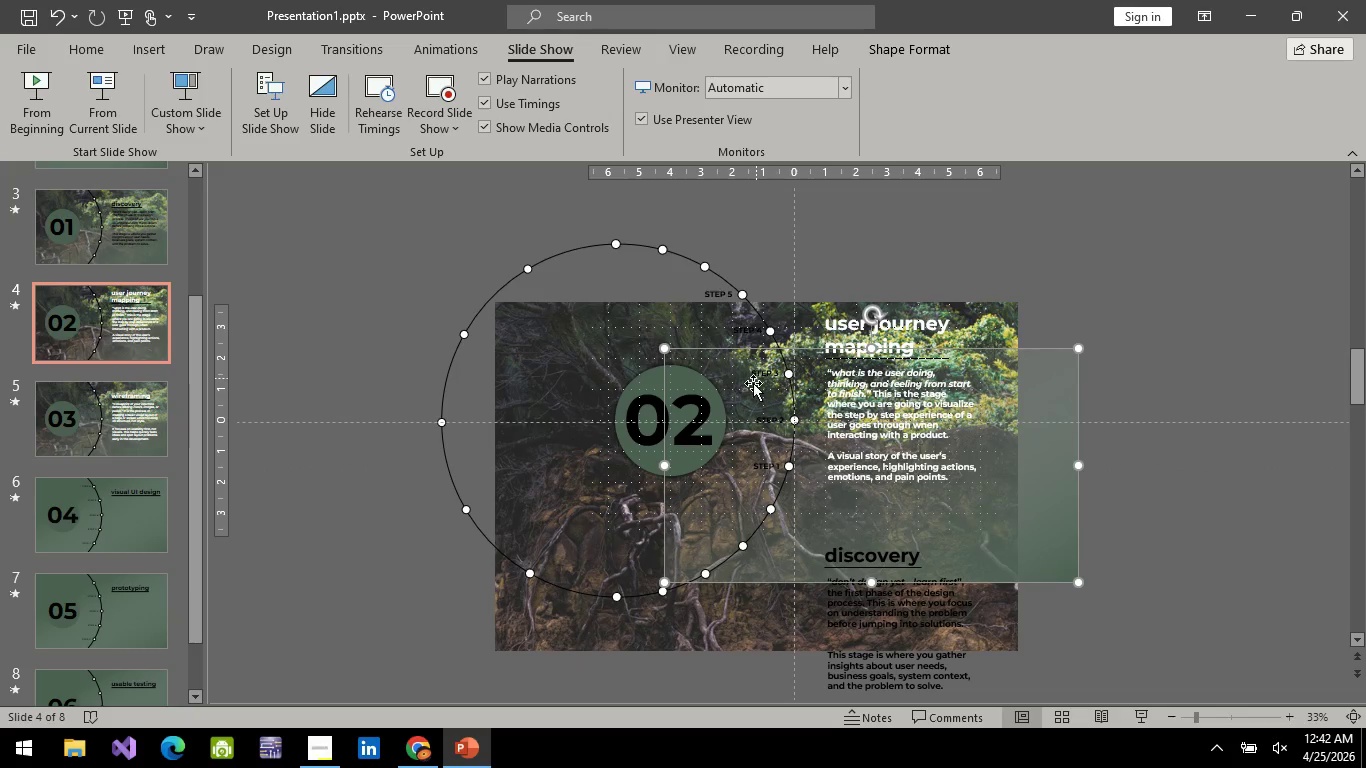 
key(Control+ControlLeft)
 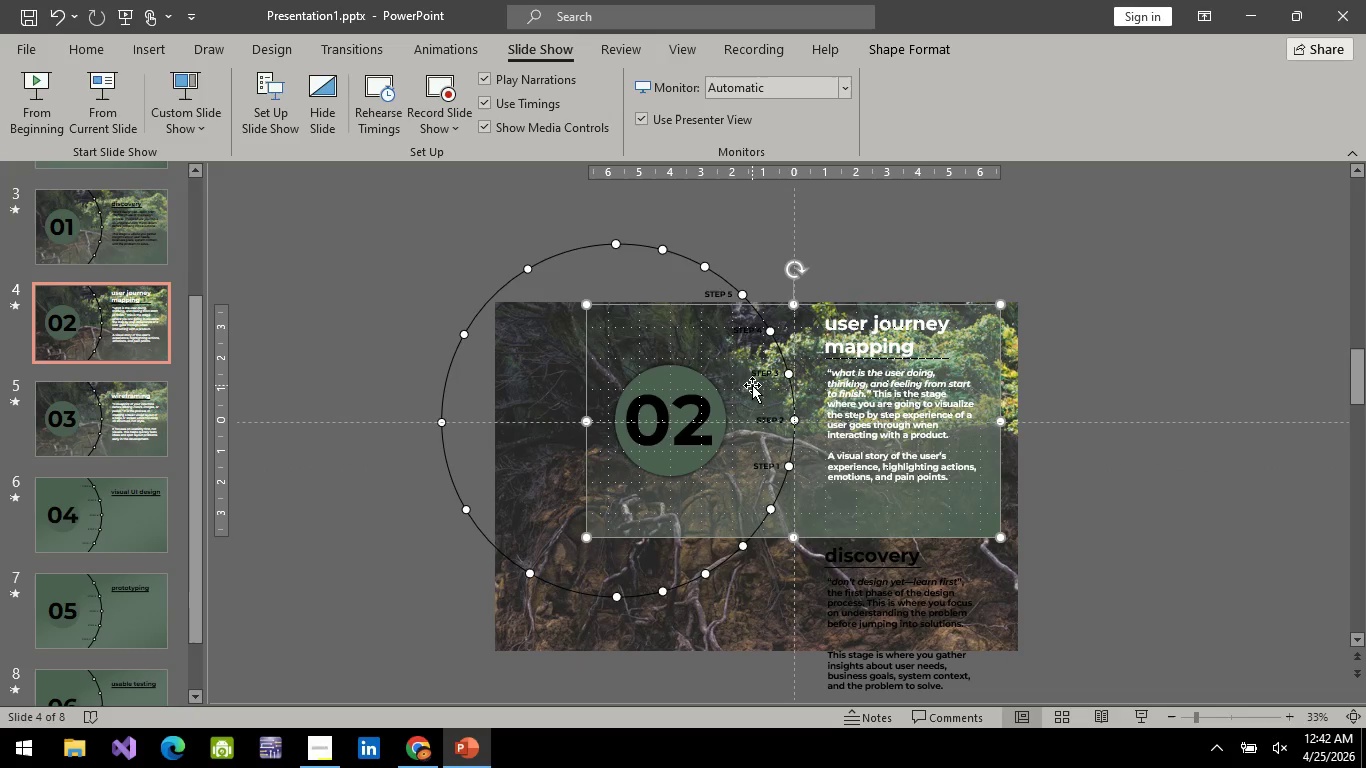 
key(Control+Z)
 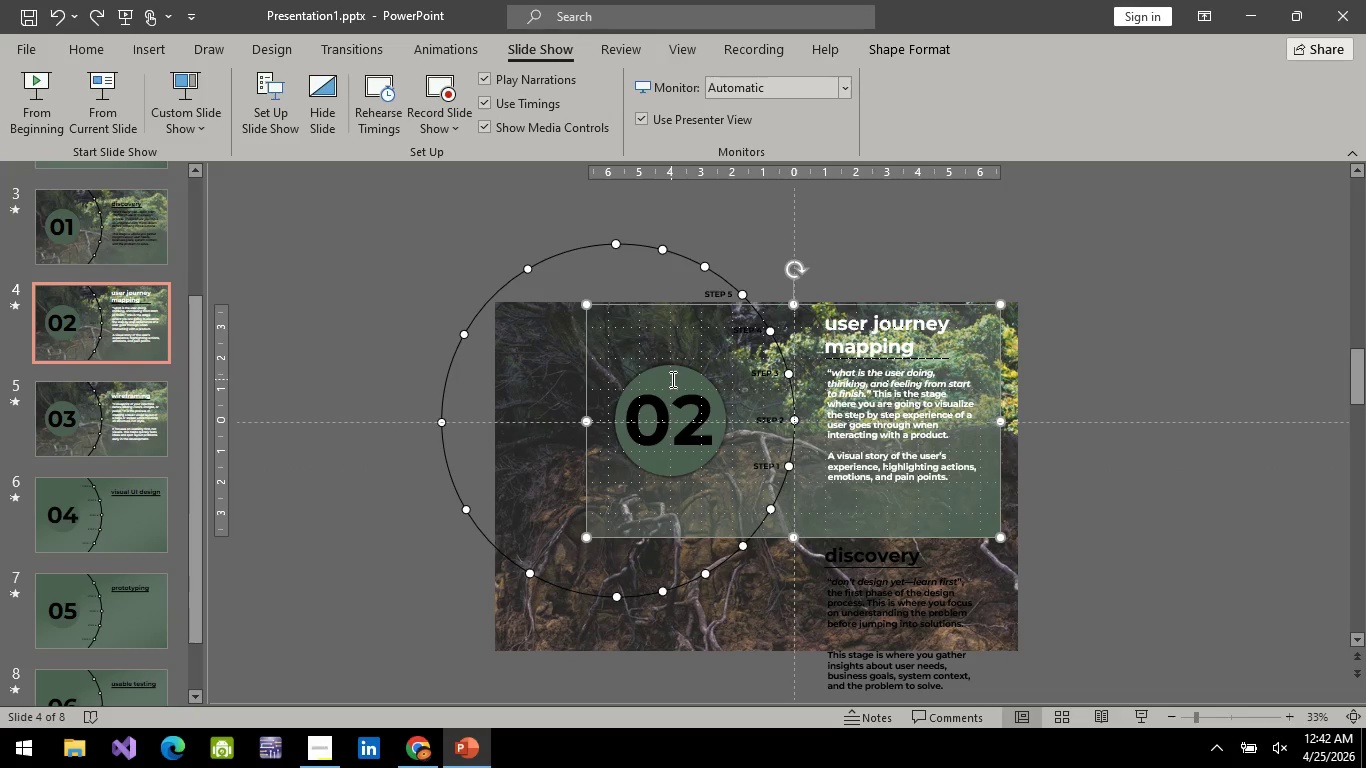 
left_click([671, 379])
 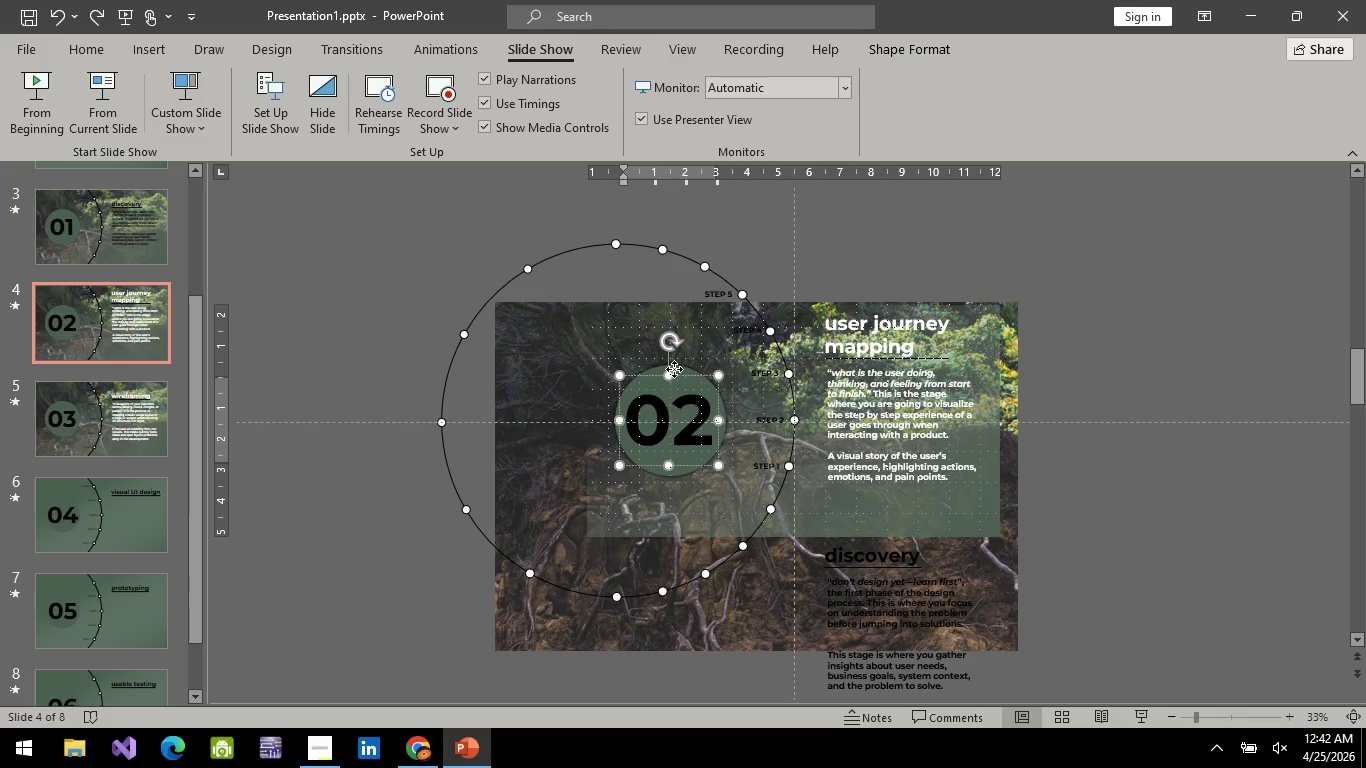 
left_click([674, 369])
 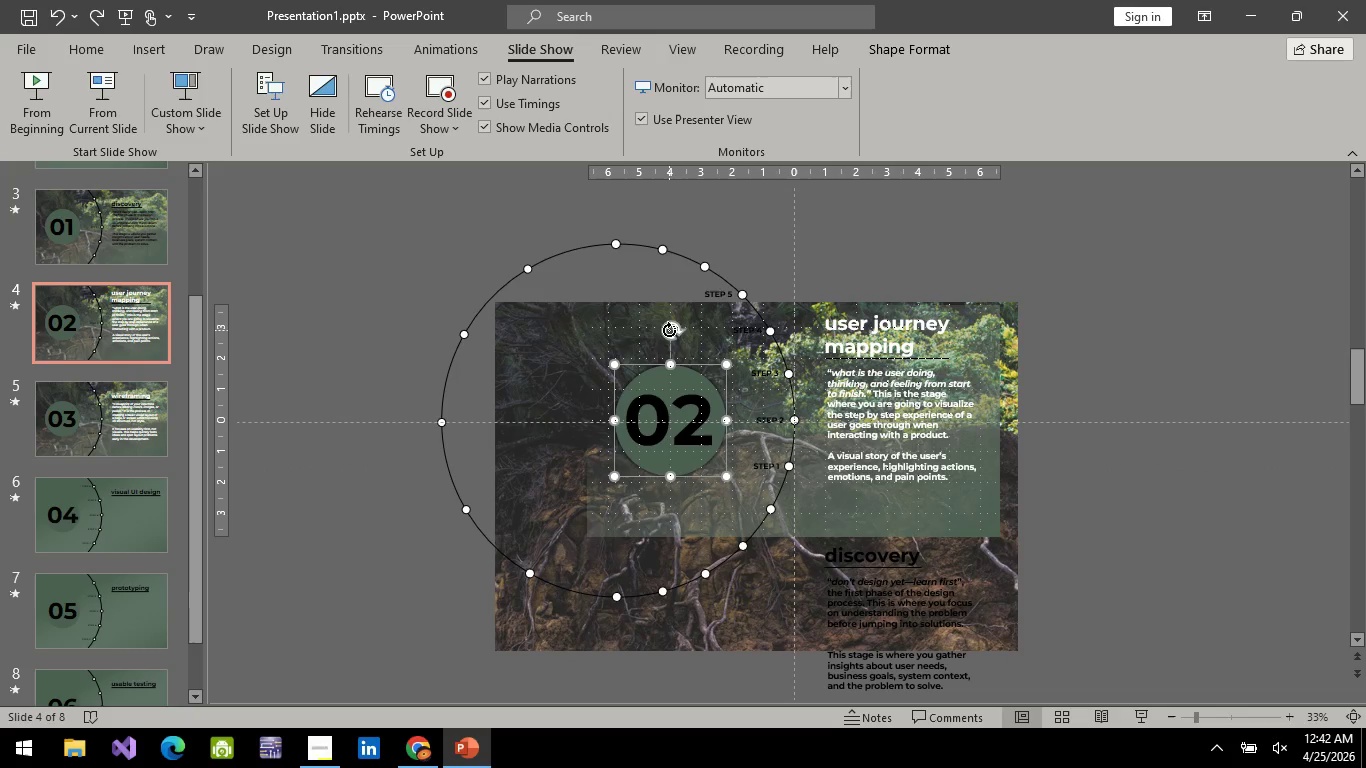 
left_click_drag(start_coordinate=[669, 330], to_coordinate=[756, 421])
 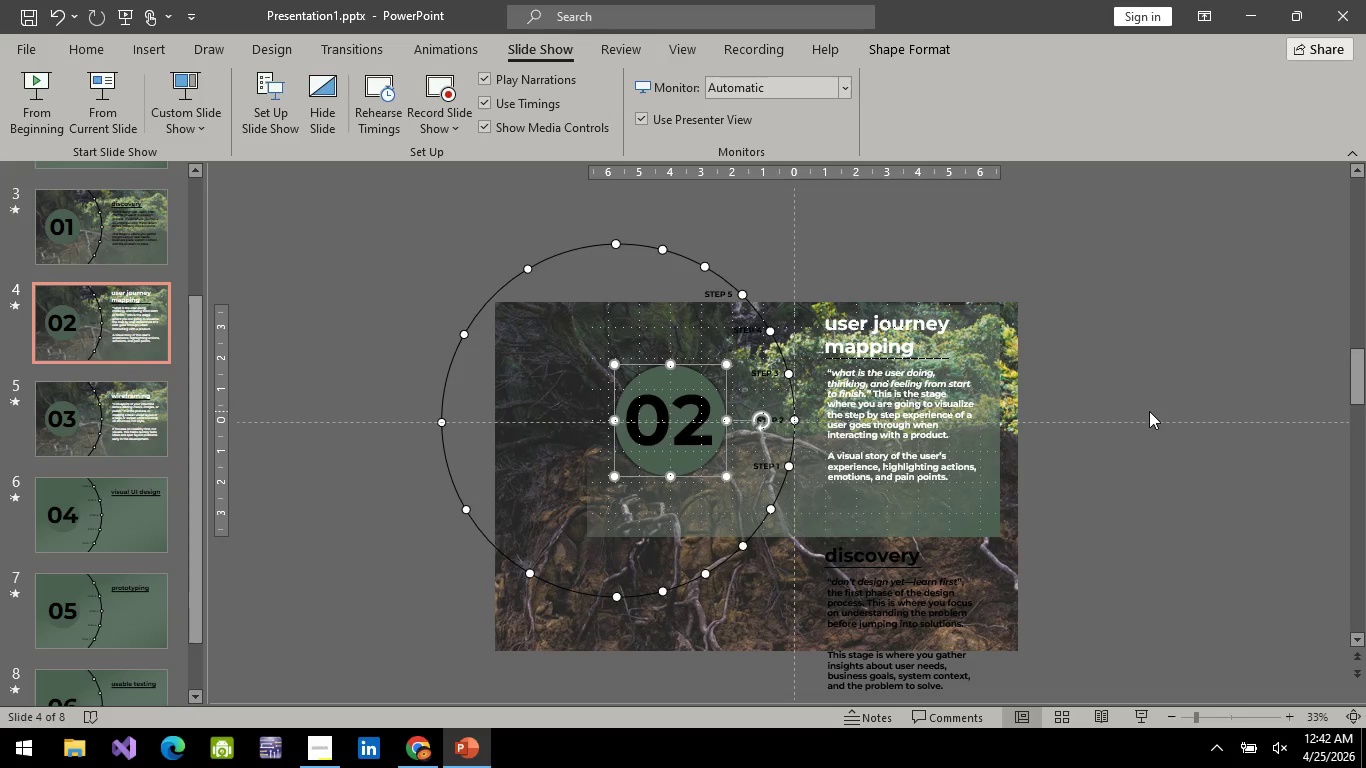 
left_click([1149, 411])
 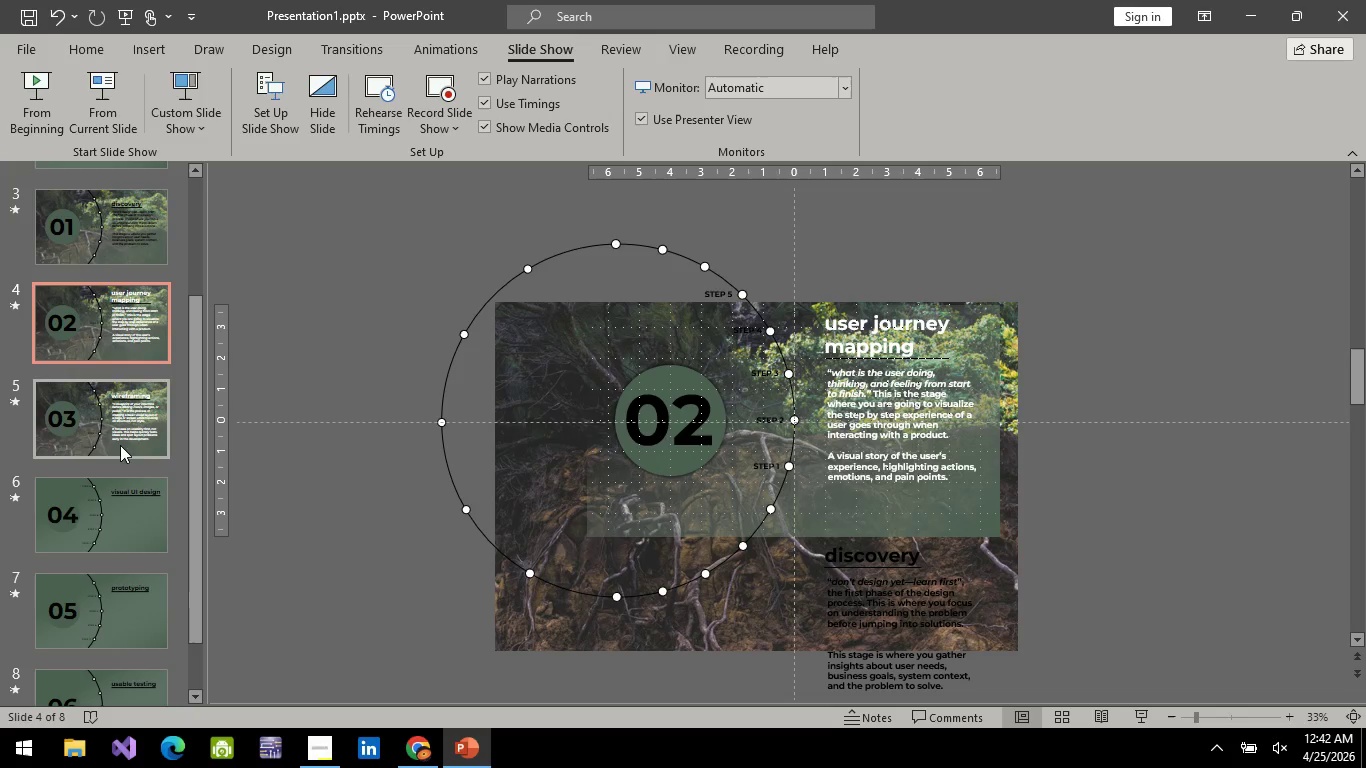 
left_click([77, 444])
 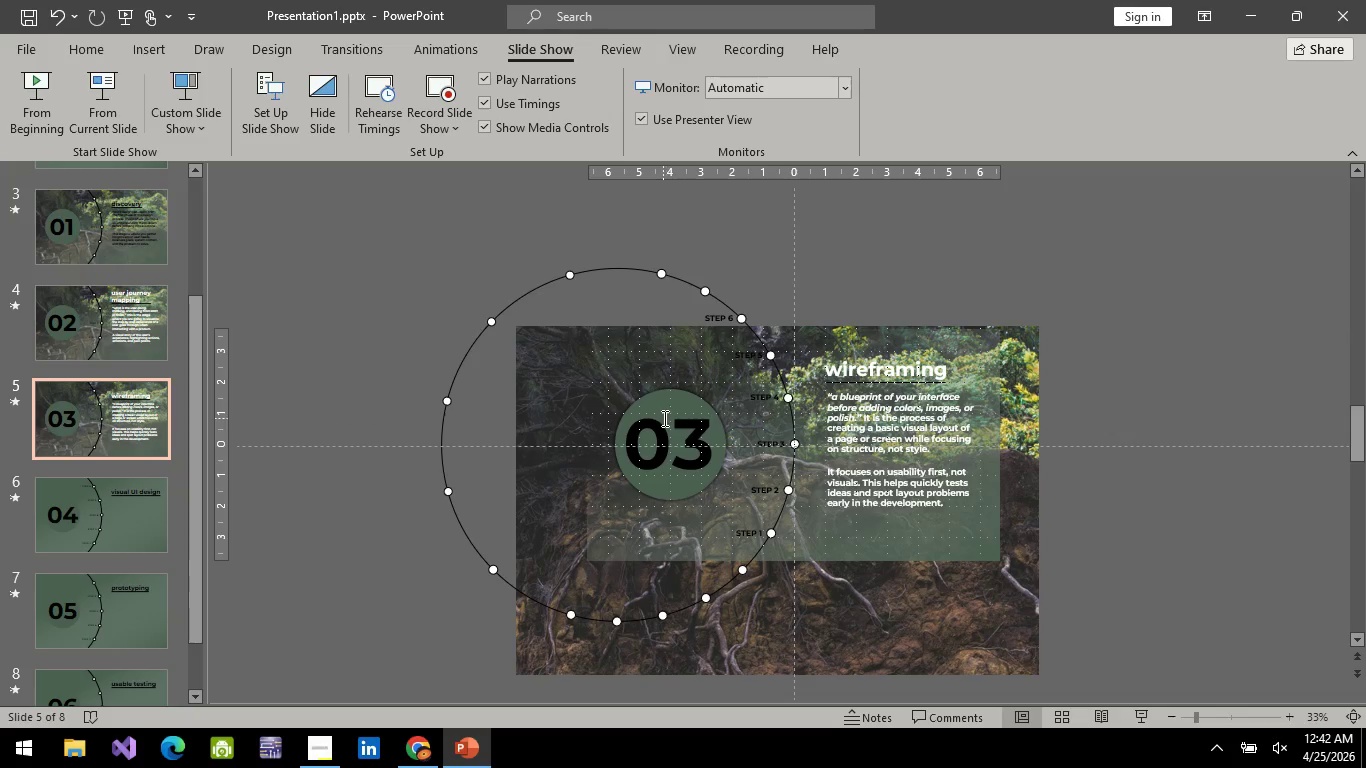 
left_click([662, 405])
 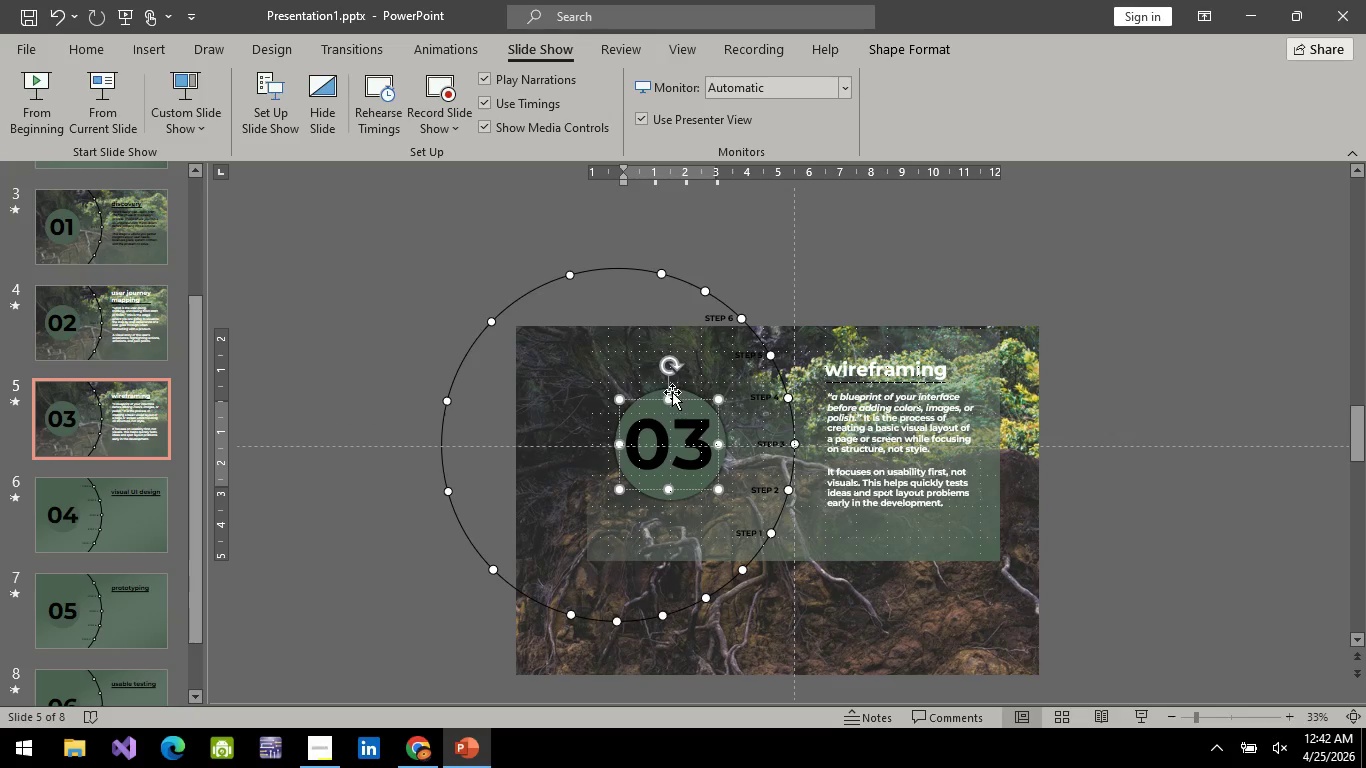 
left_click([675, 392])
 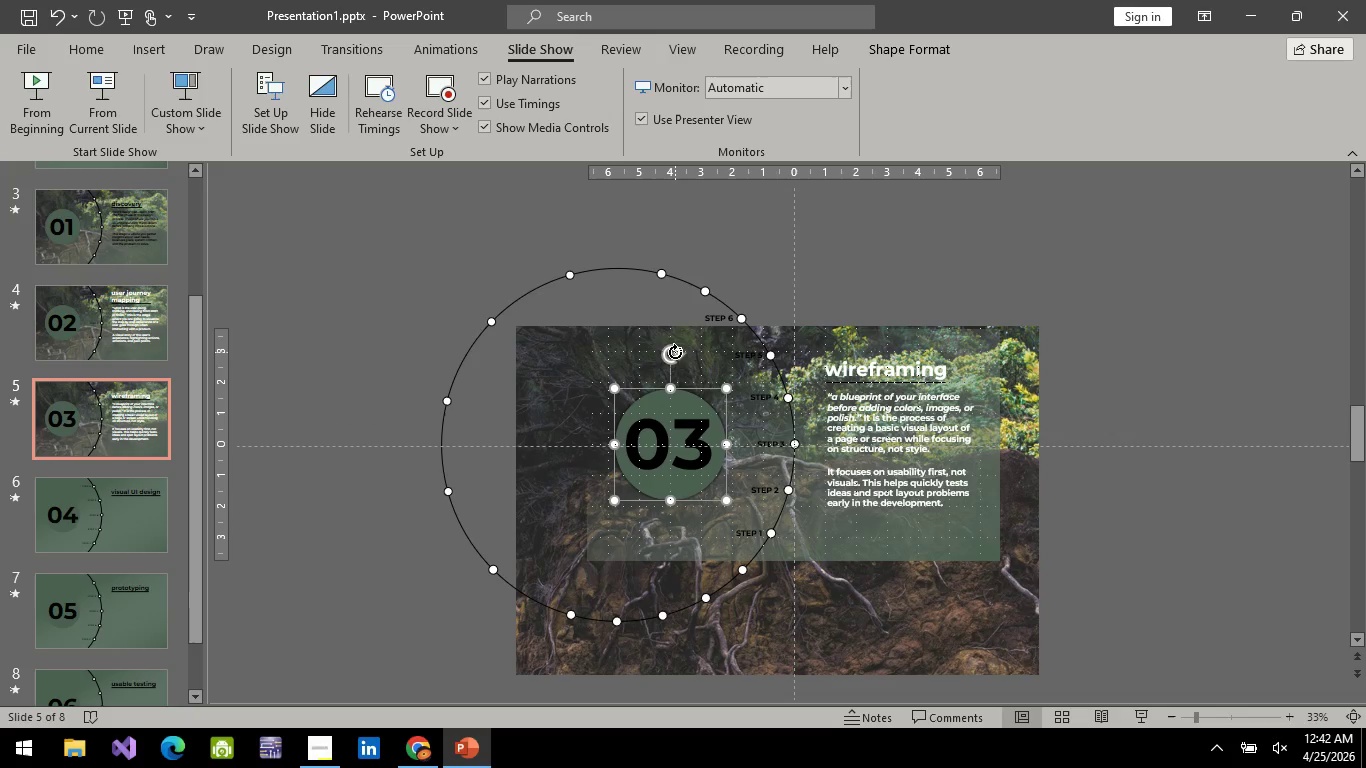 
left_click_drag(start_coordinate=[675, 352], to_coordinate=[671, 535])
 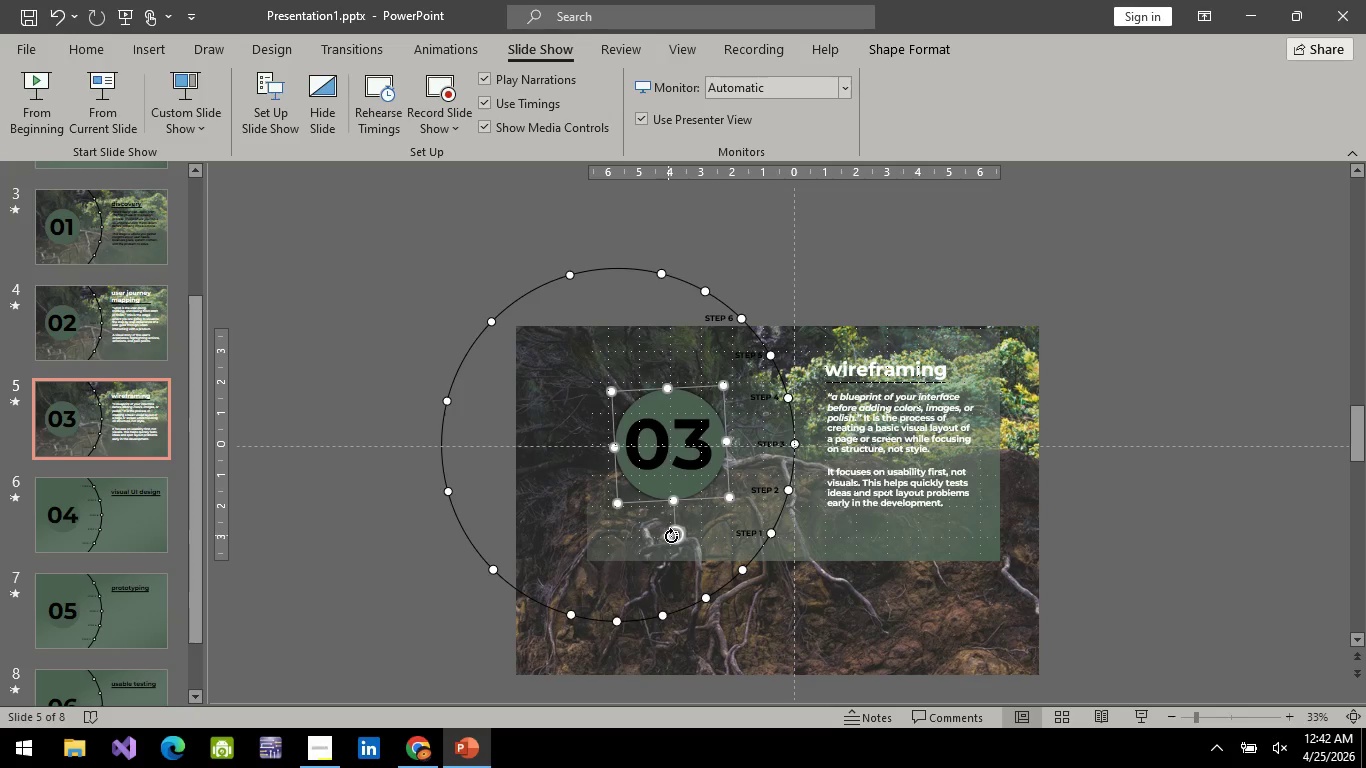 
left_click_drag(start_coordinate=[679, 536], to_coordinate=[669, 539])
 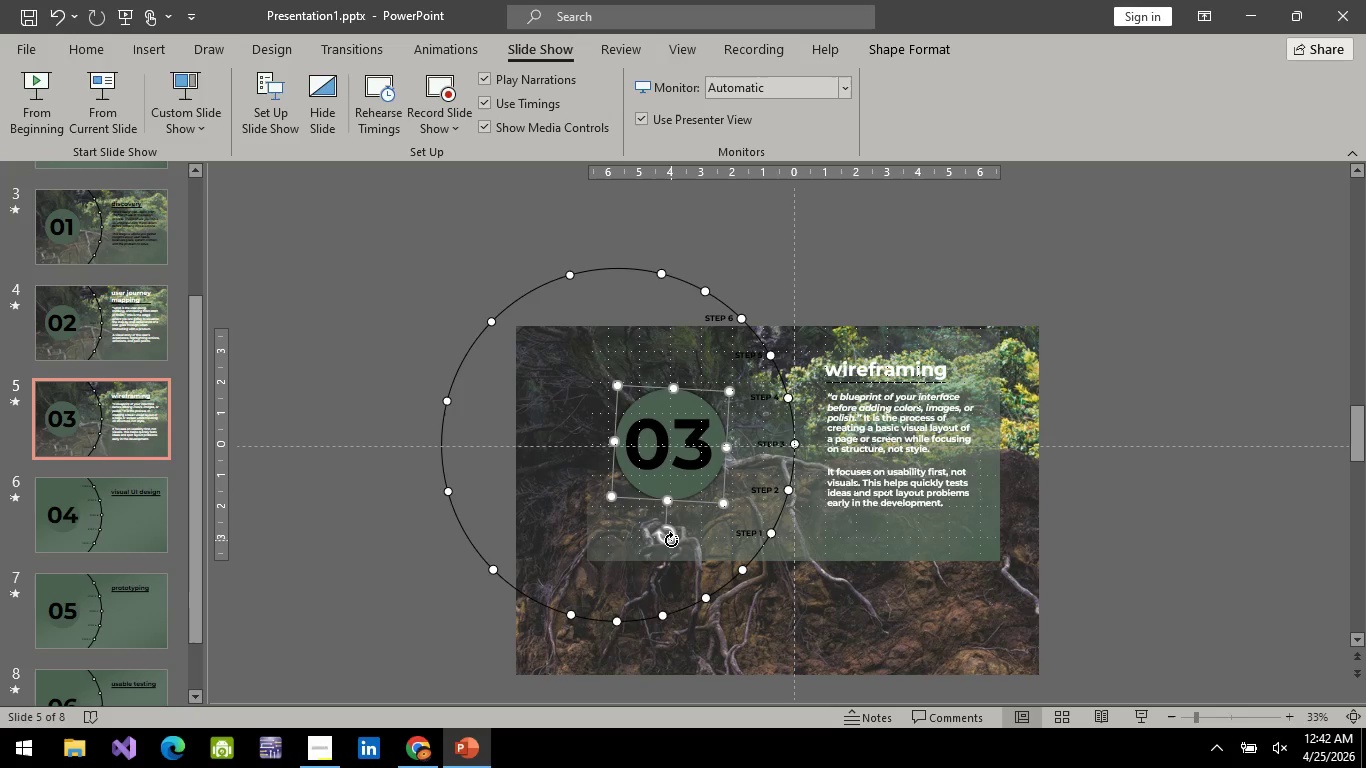 
hold_key(key=ControlLeft, duration=0.38)
scroll: coordinate [674, 531], scroll_direction: up, amount: 1.0
 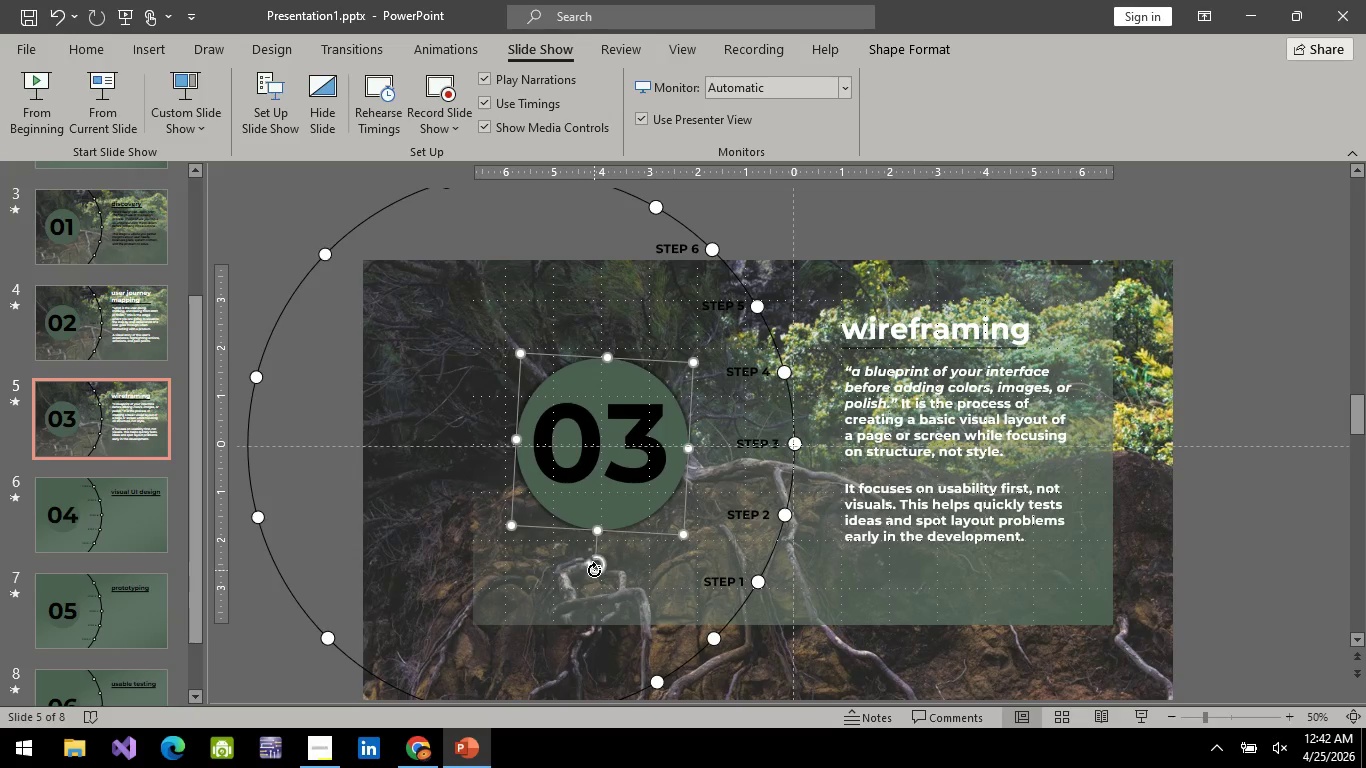 
left_click_drag(start_coordinate=[594, 570], to_coordinate=[599, 568])
 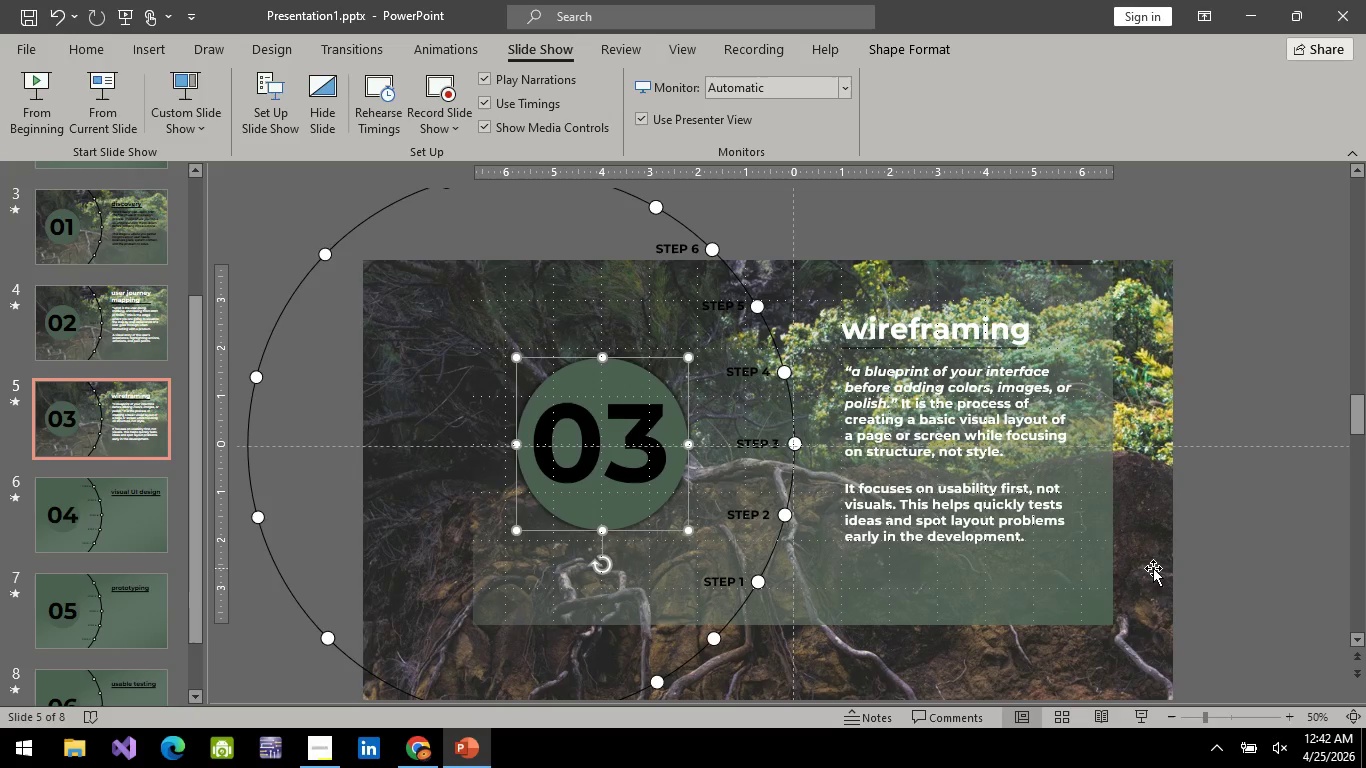 
left_click([1153, 568])
 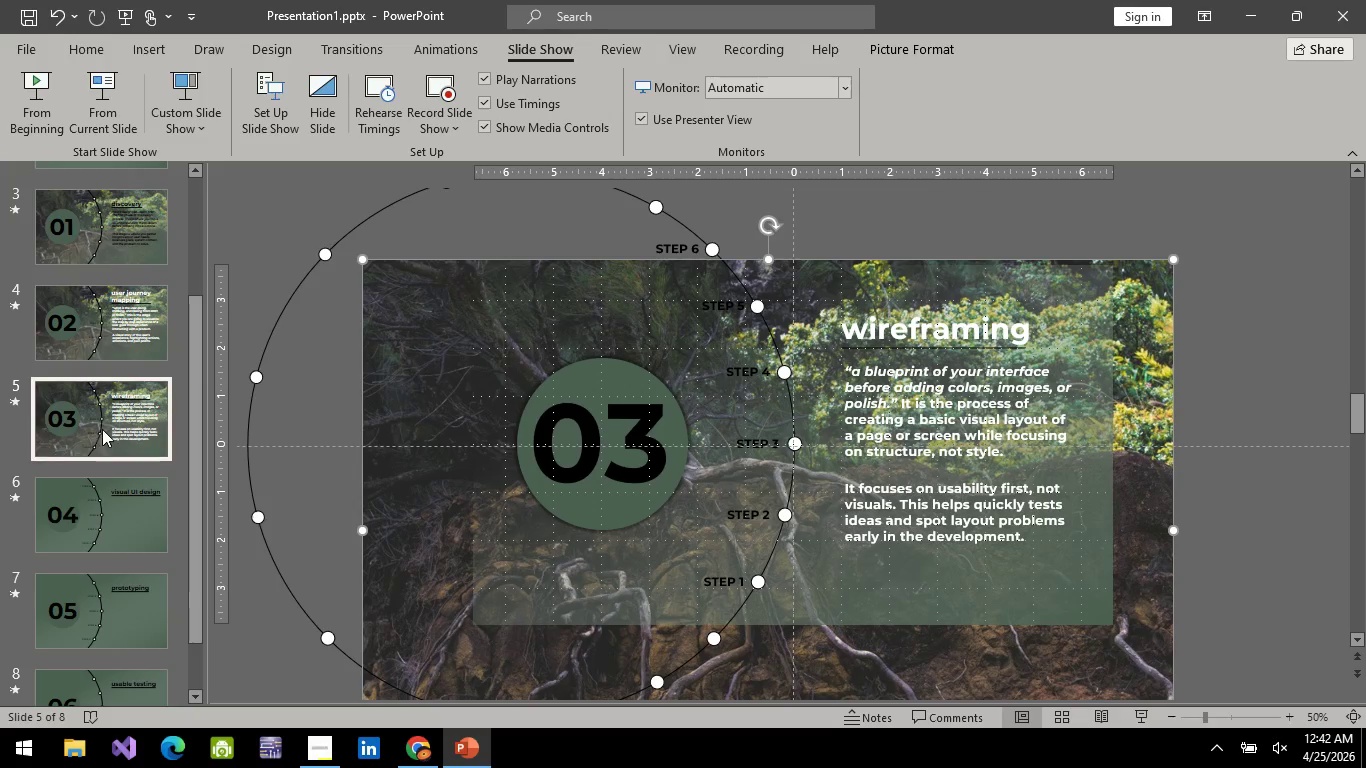 
left_click([72, 217])
 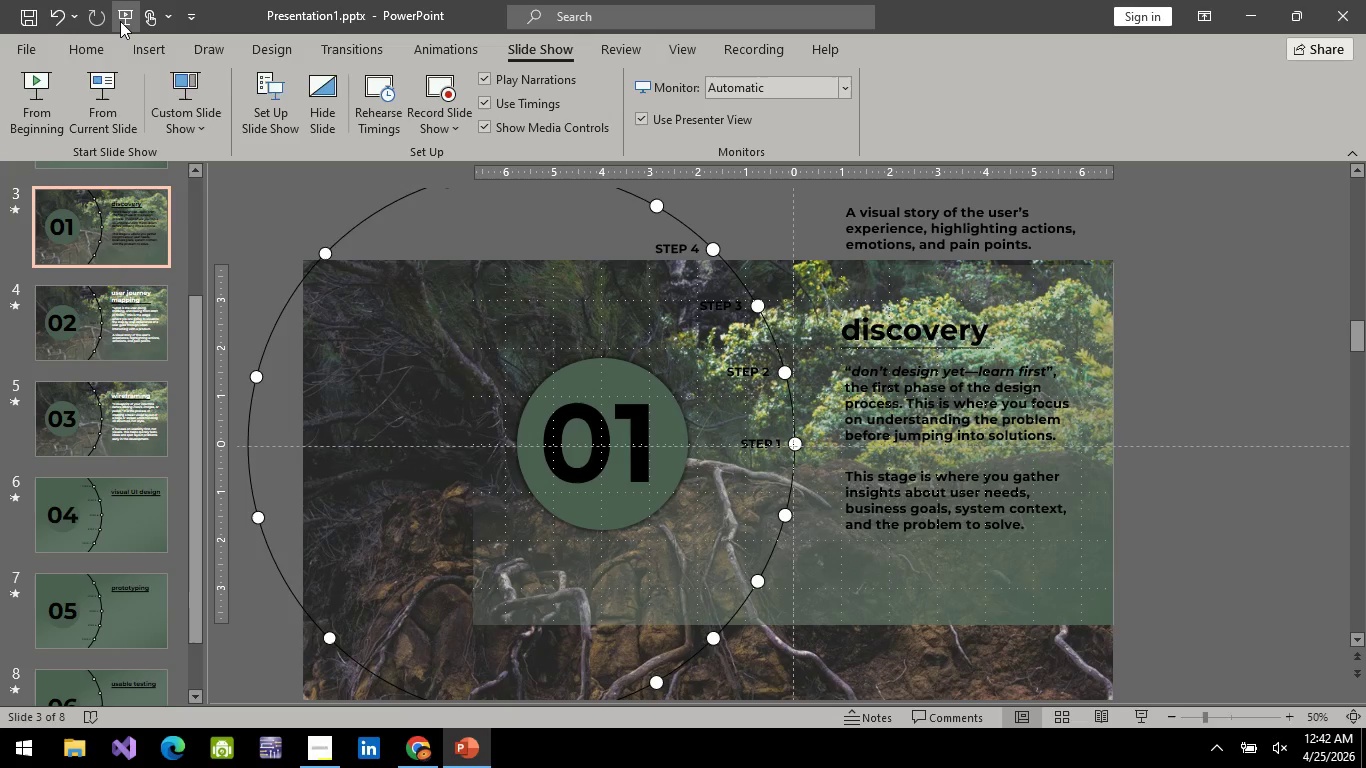 
left_click([120, 21])
 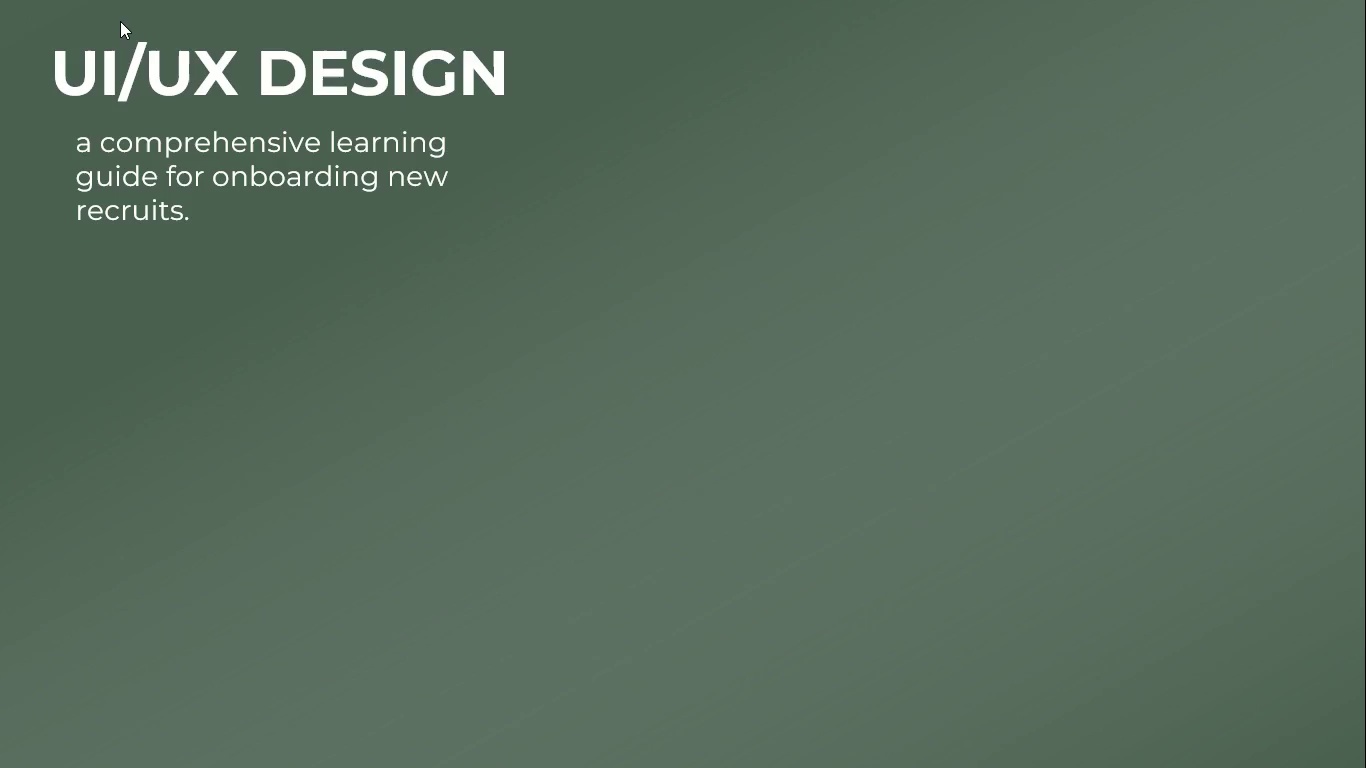 
key(Space)
 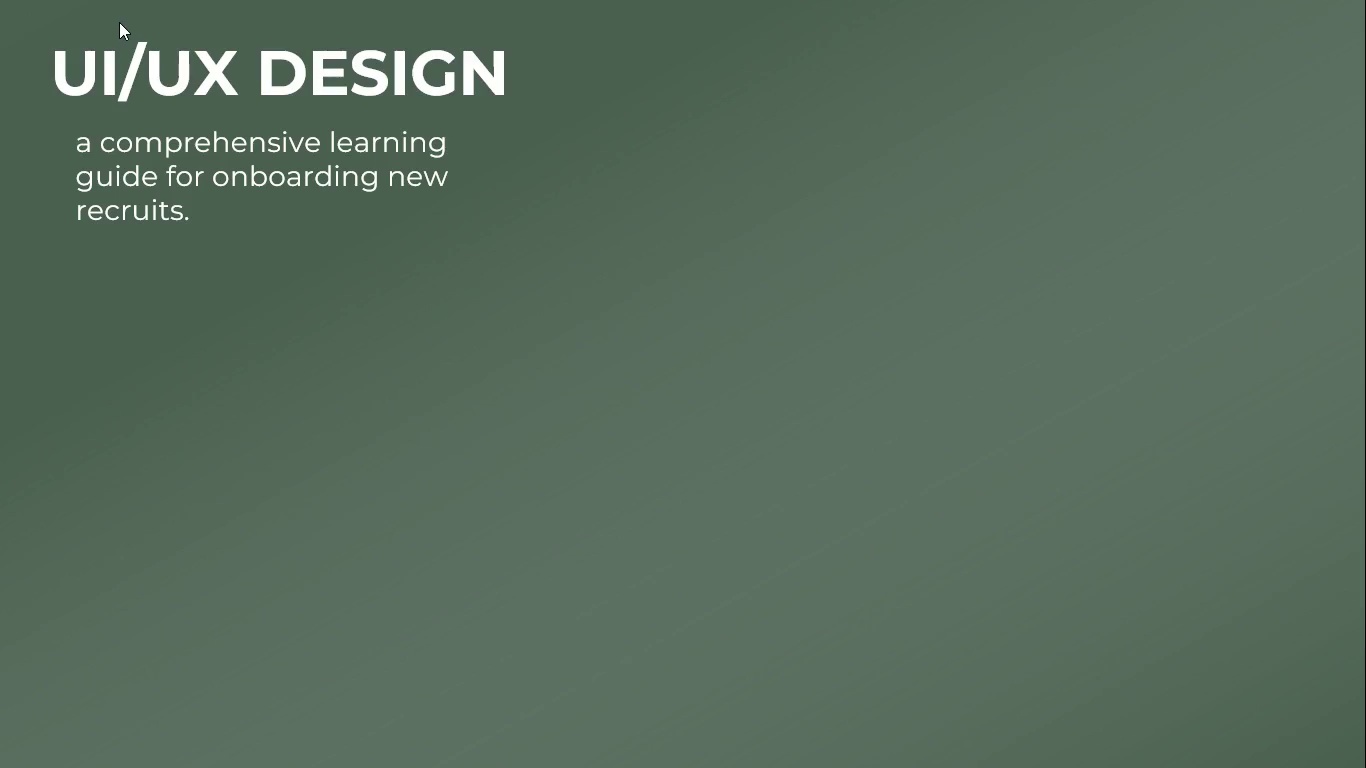 
key(Space)
 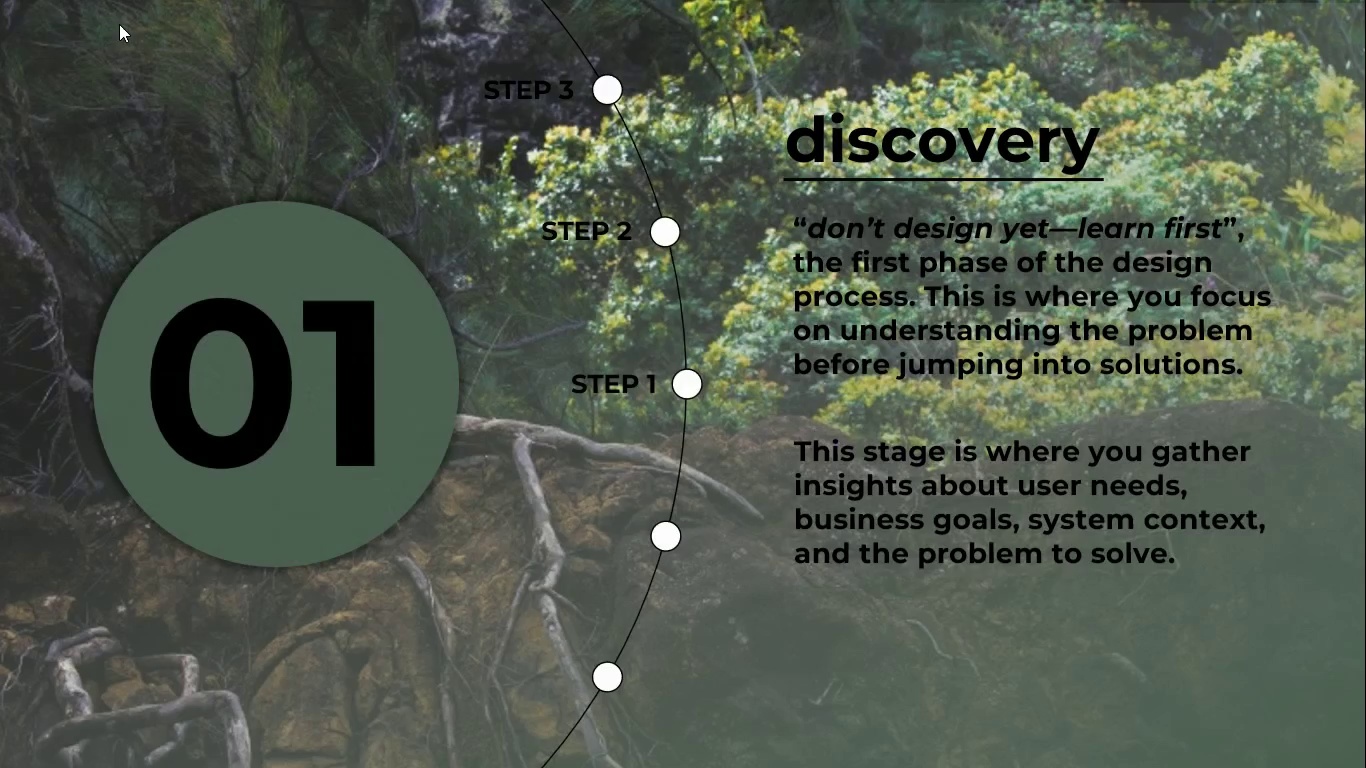 
key(Space)
 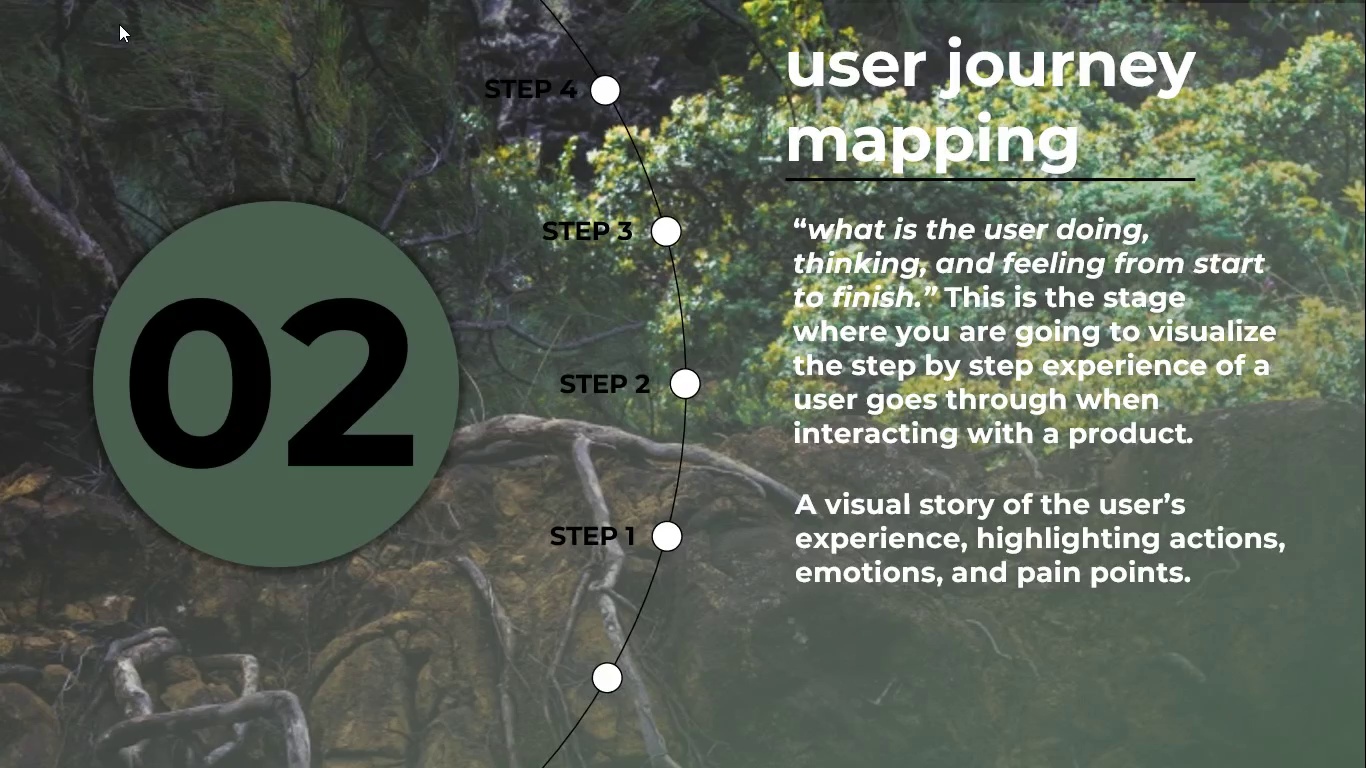 
key(Space)
 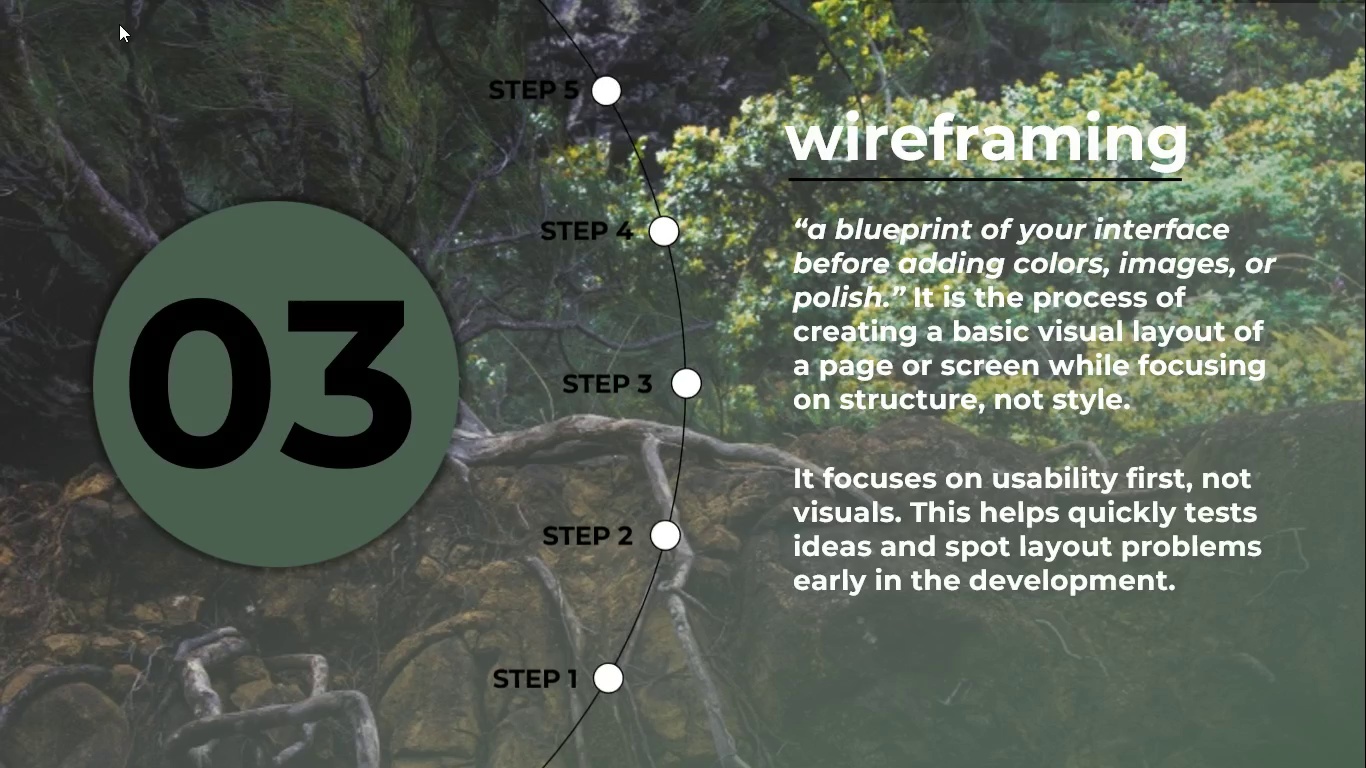 
key(Space)
 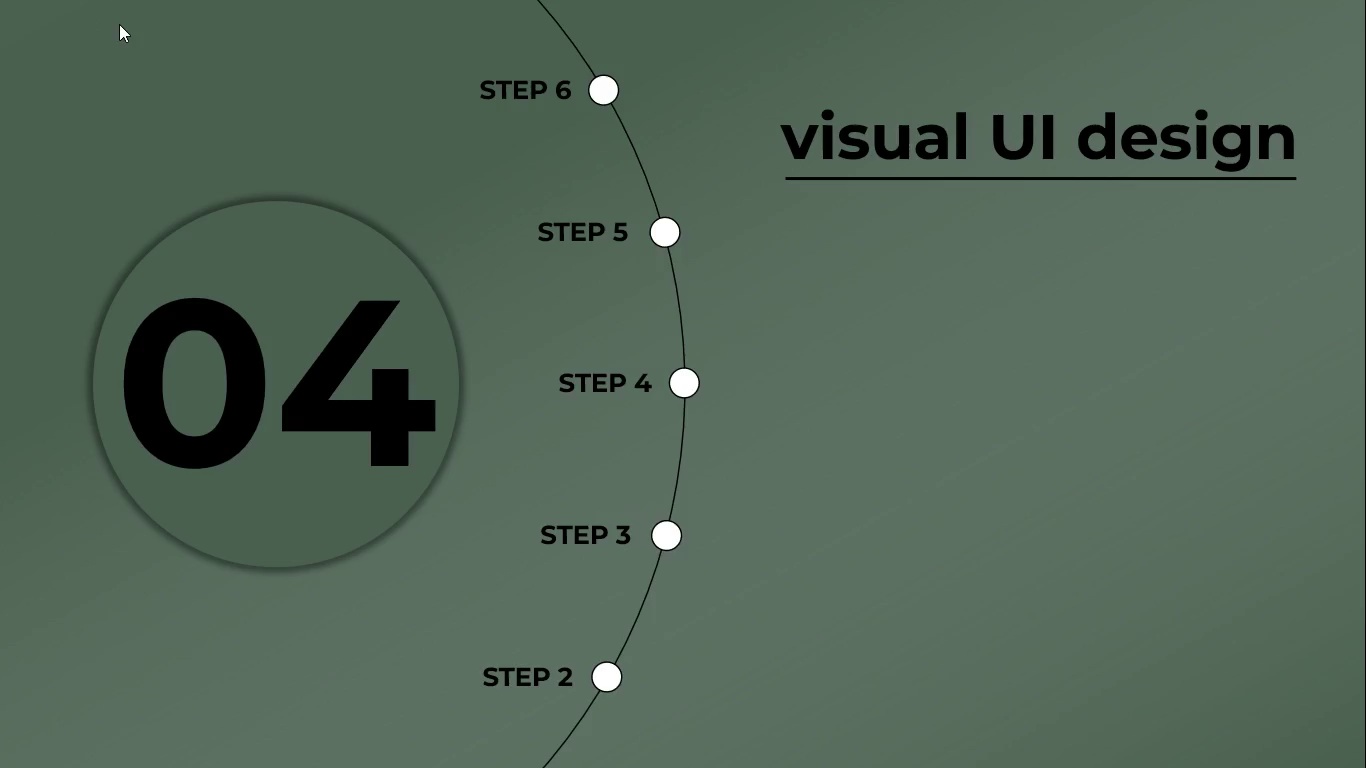 
key(Escape)
 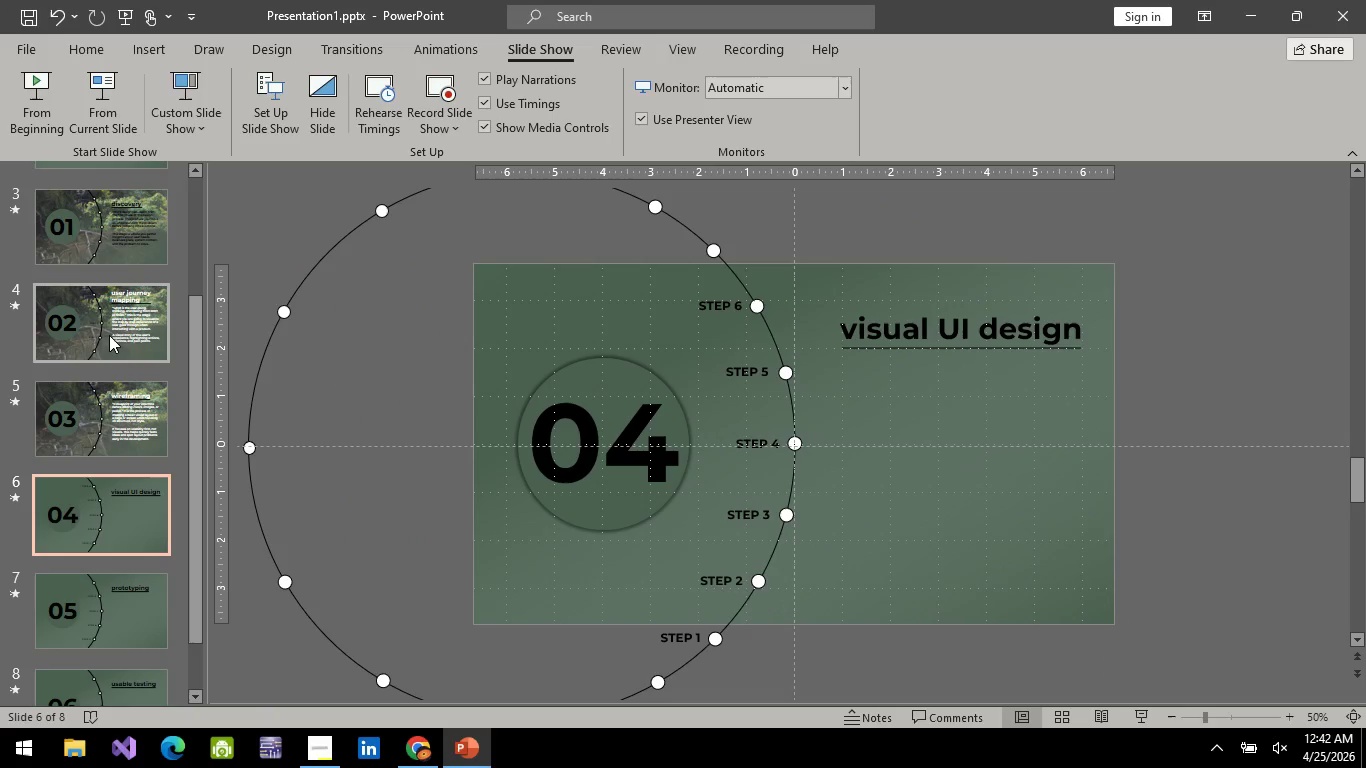 
left_click([135, 241])
 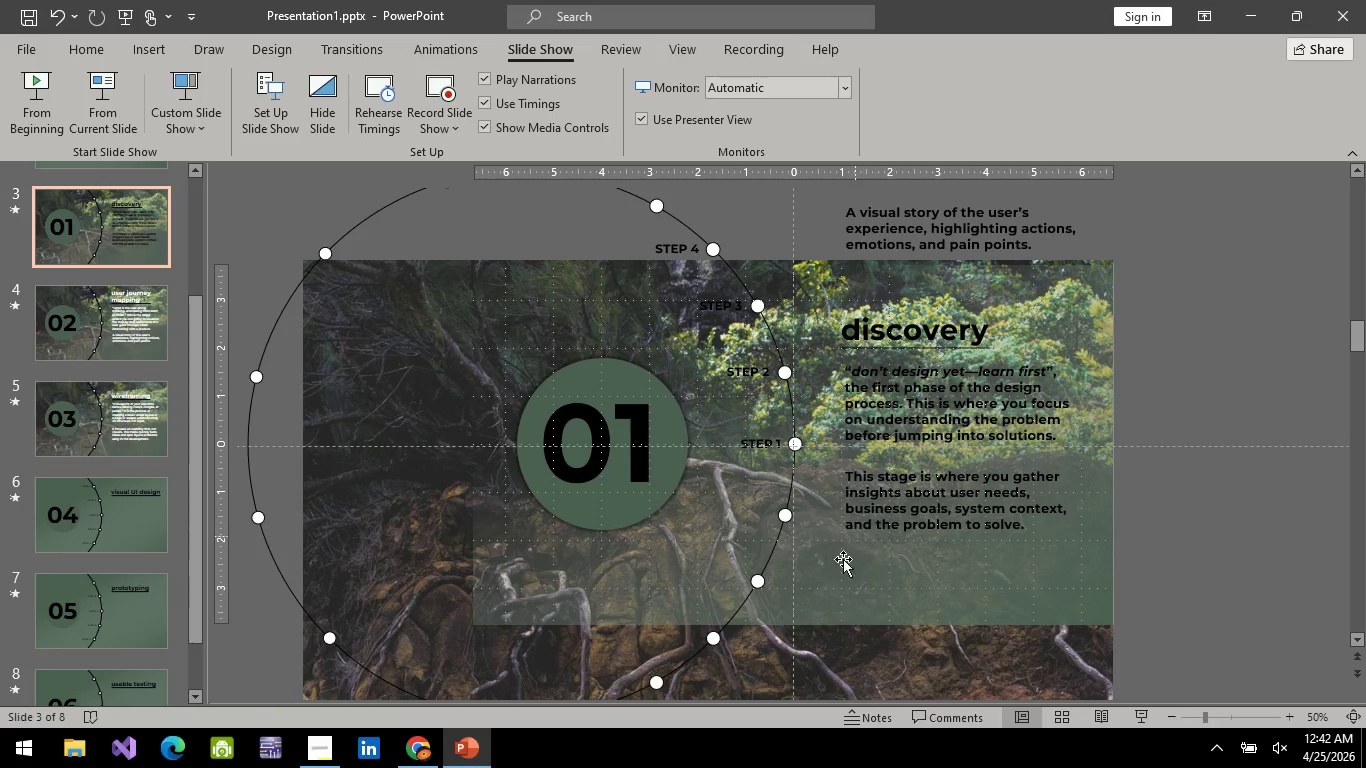 
left_click([851, 596])
 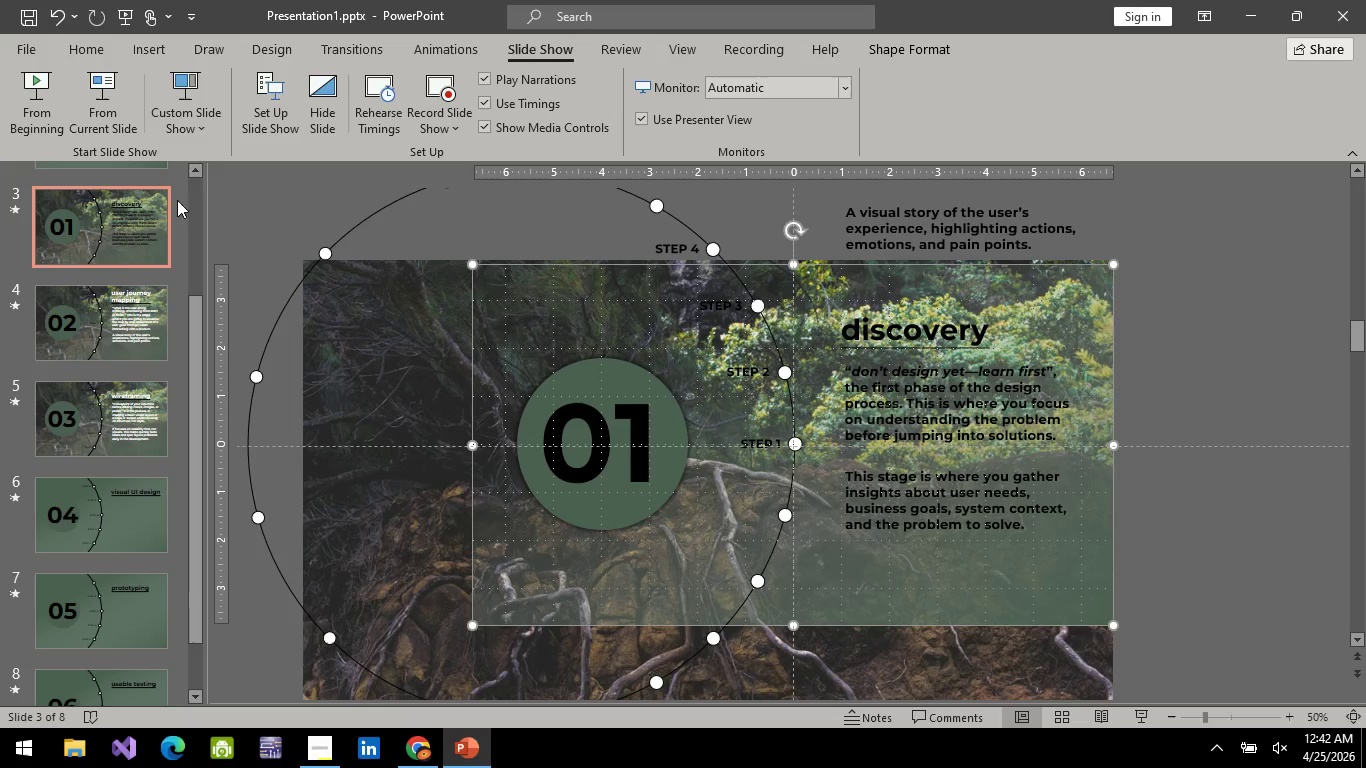 
wait(5.59)
 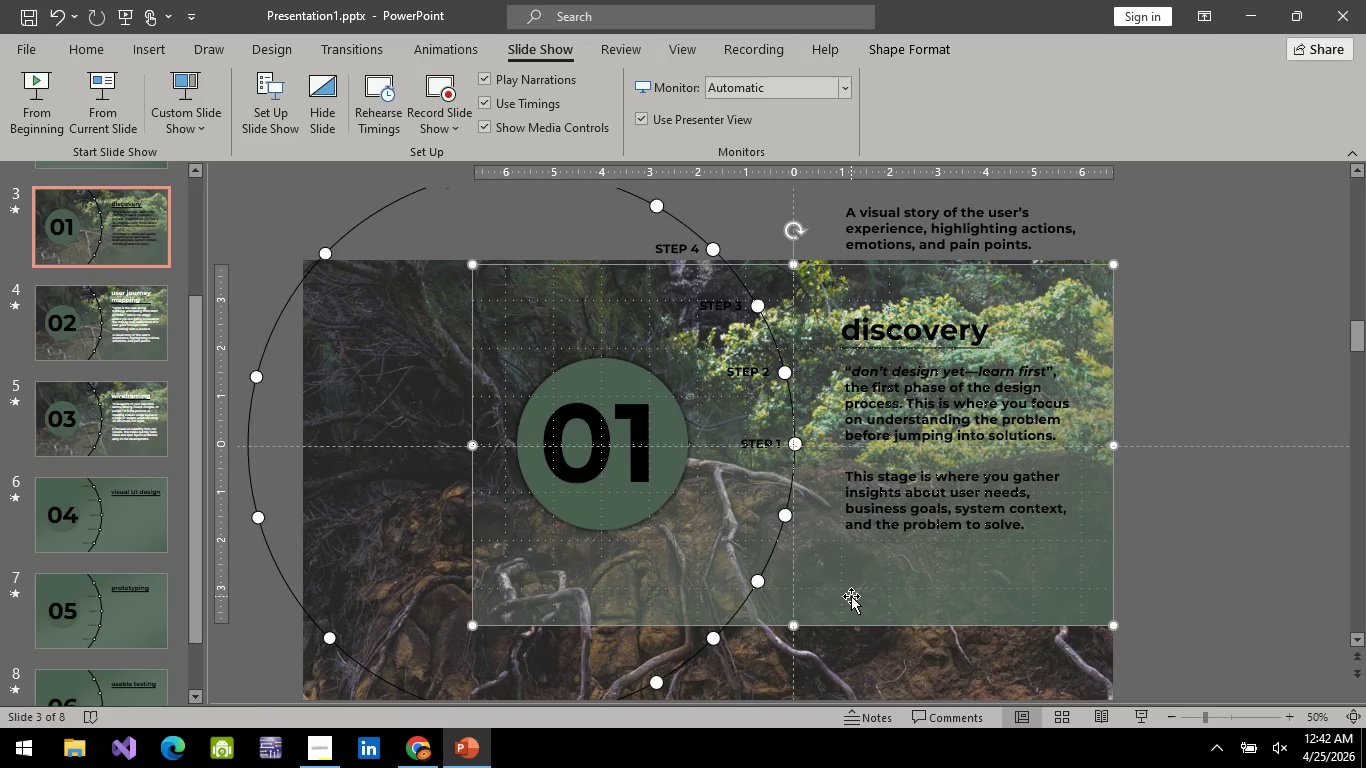 
mouse_move([157, 328])
 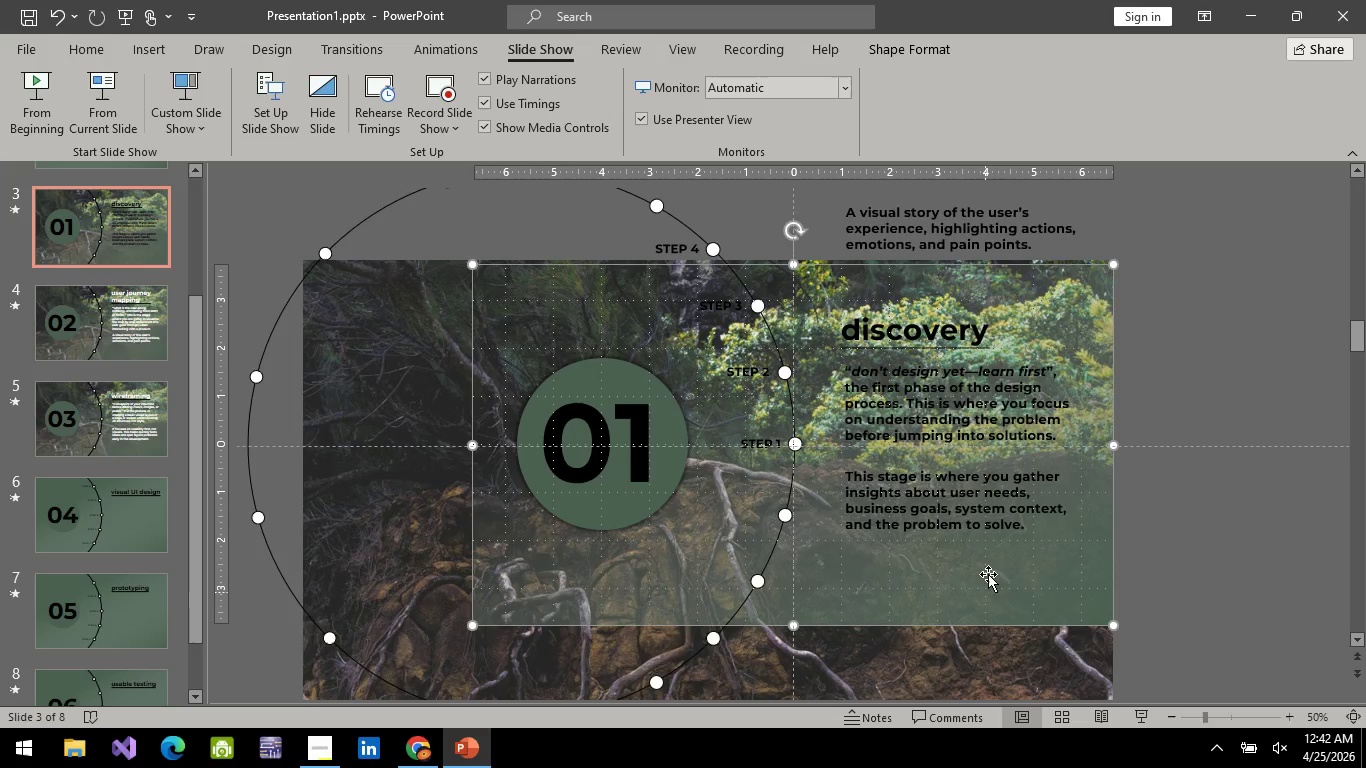 
left_click([1060, 684])
 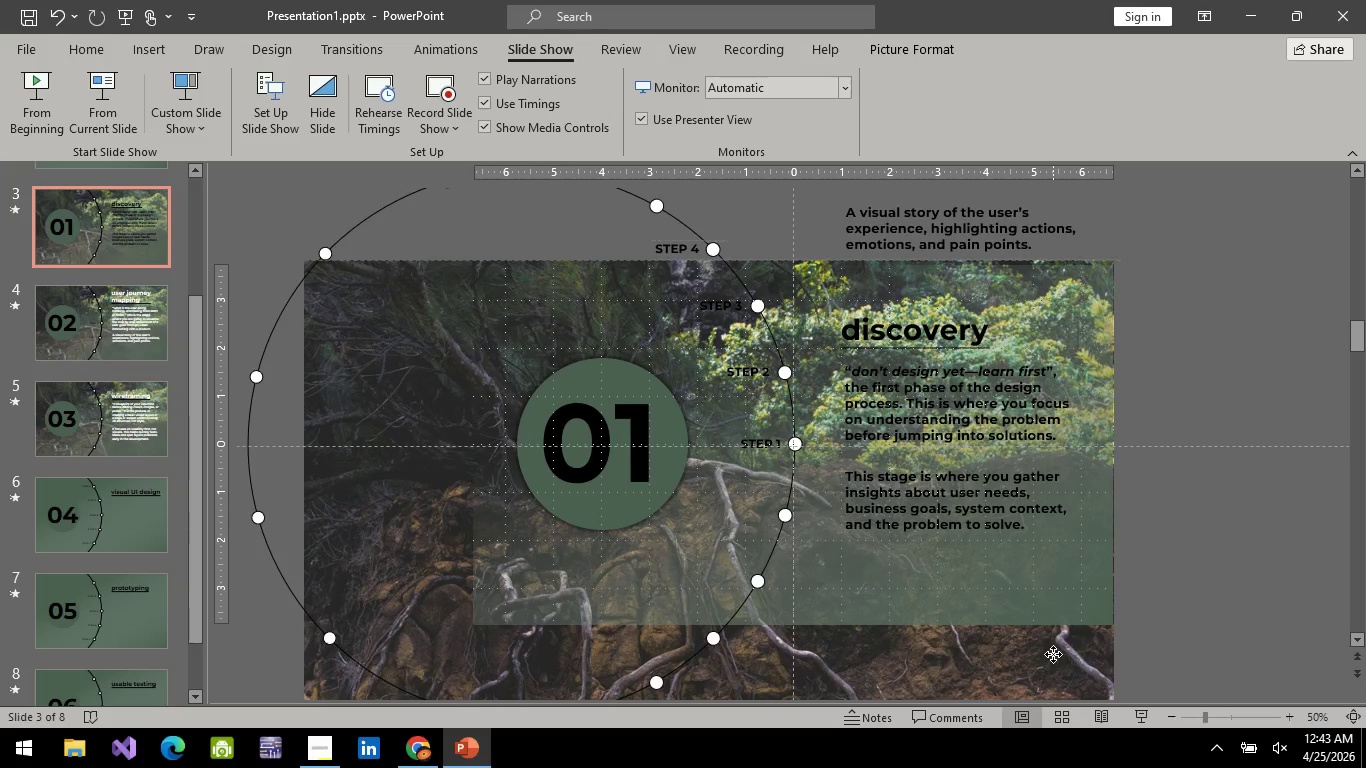 
wait(5.77)
 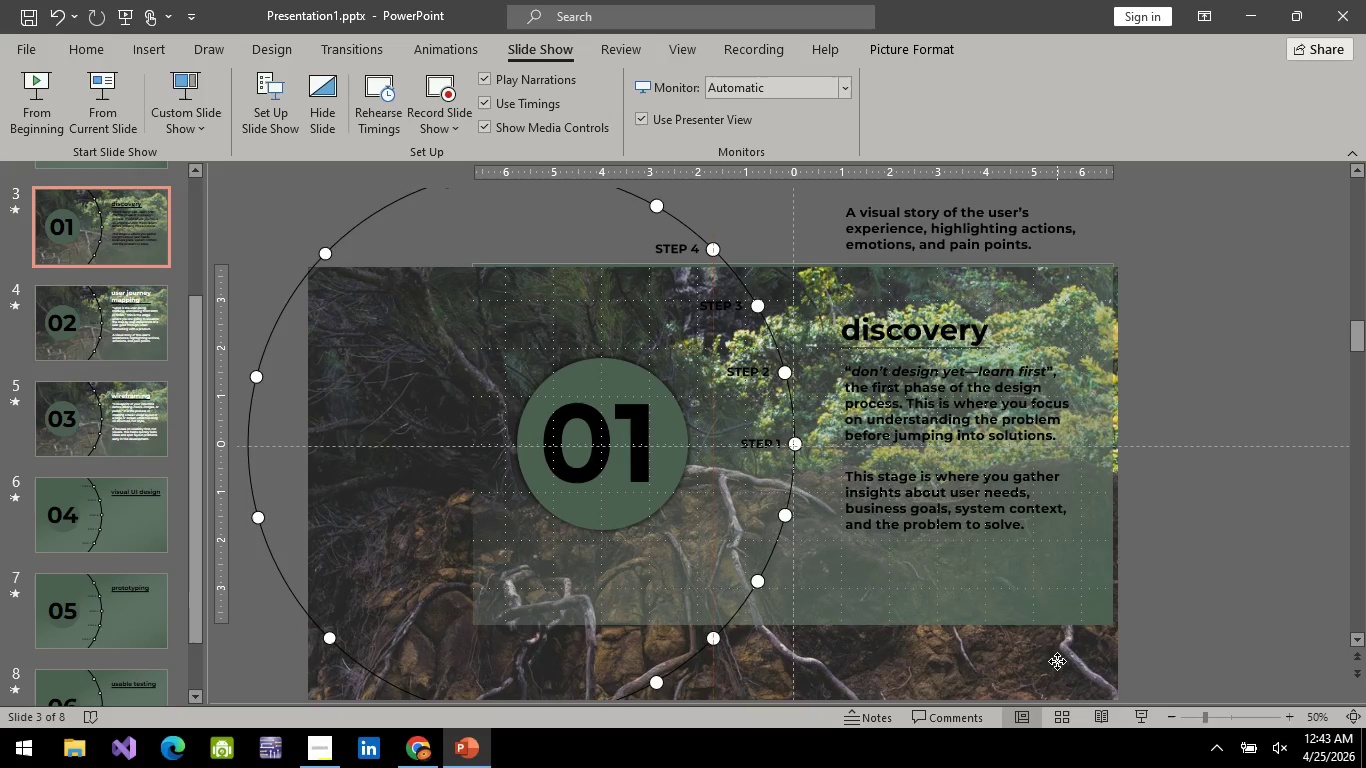 
left_click([1046, 585])
 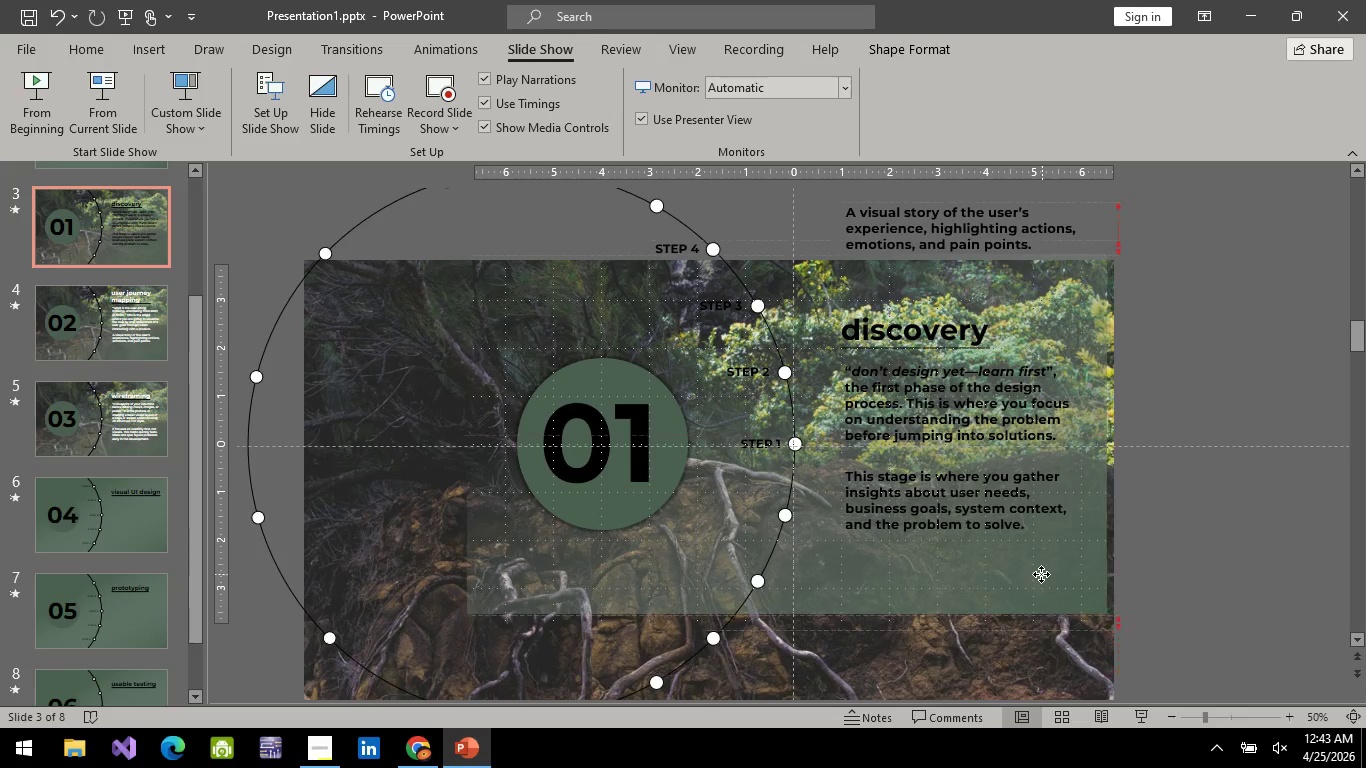 
wait(6.88)
 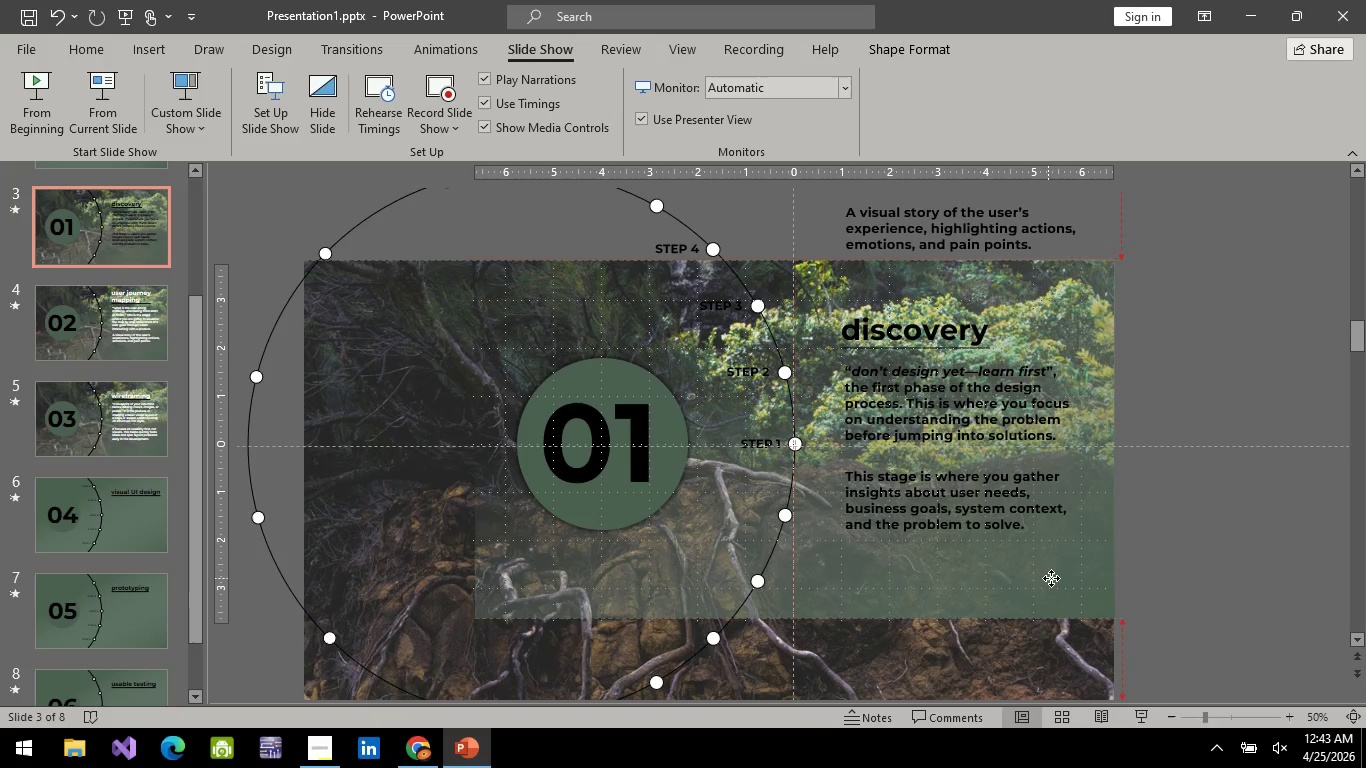 
left_click([1279, 561])
 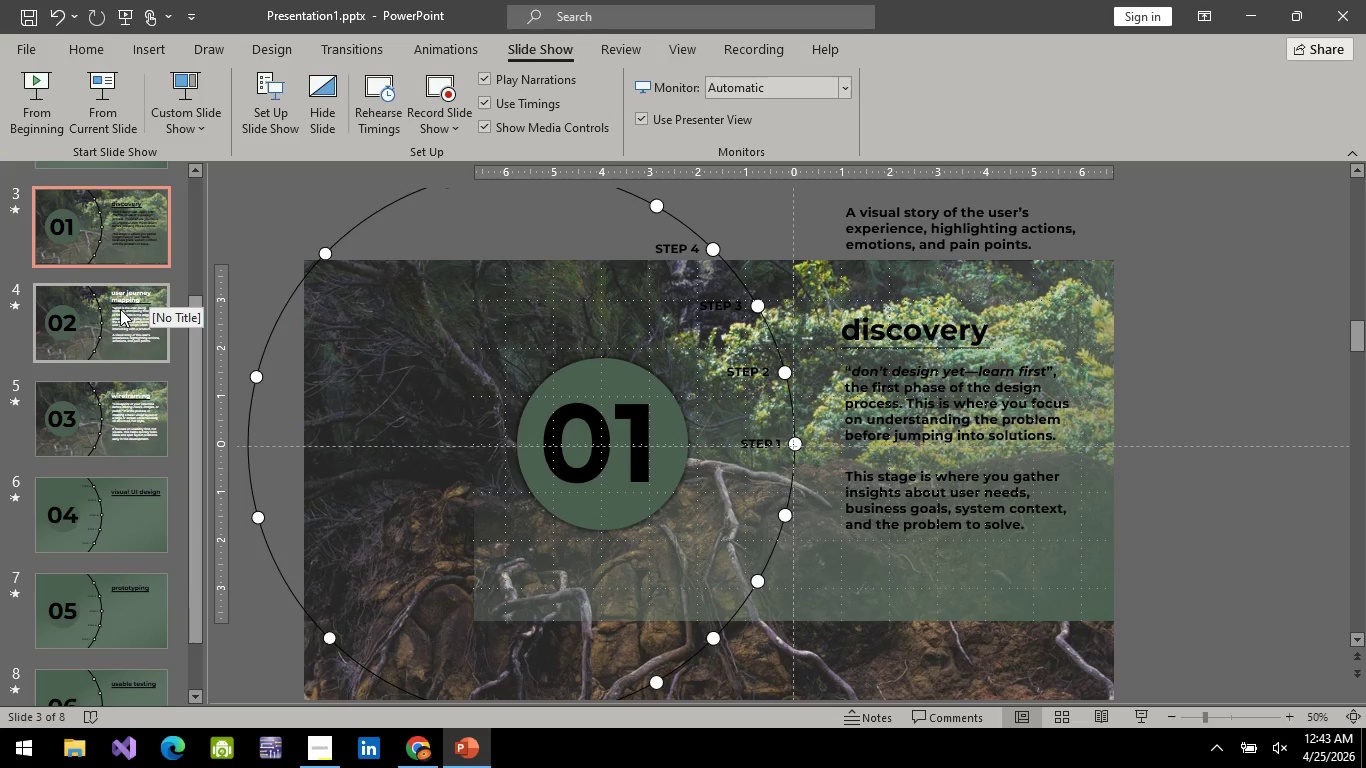 
wait(7.31)
 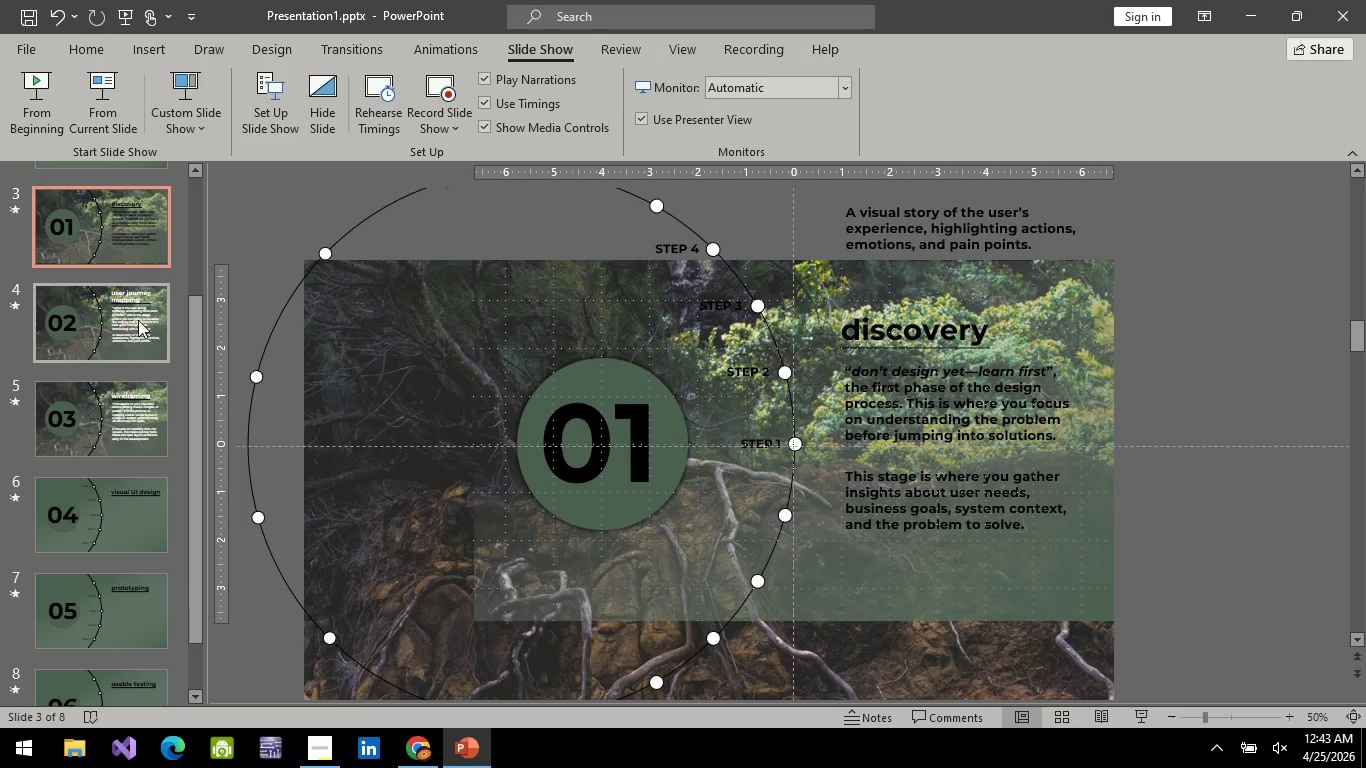 
left_click([94, 318])
 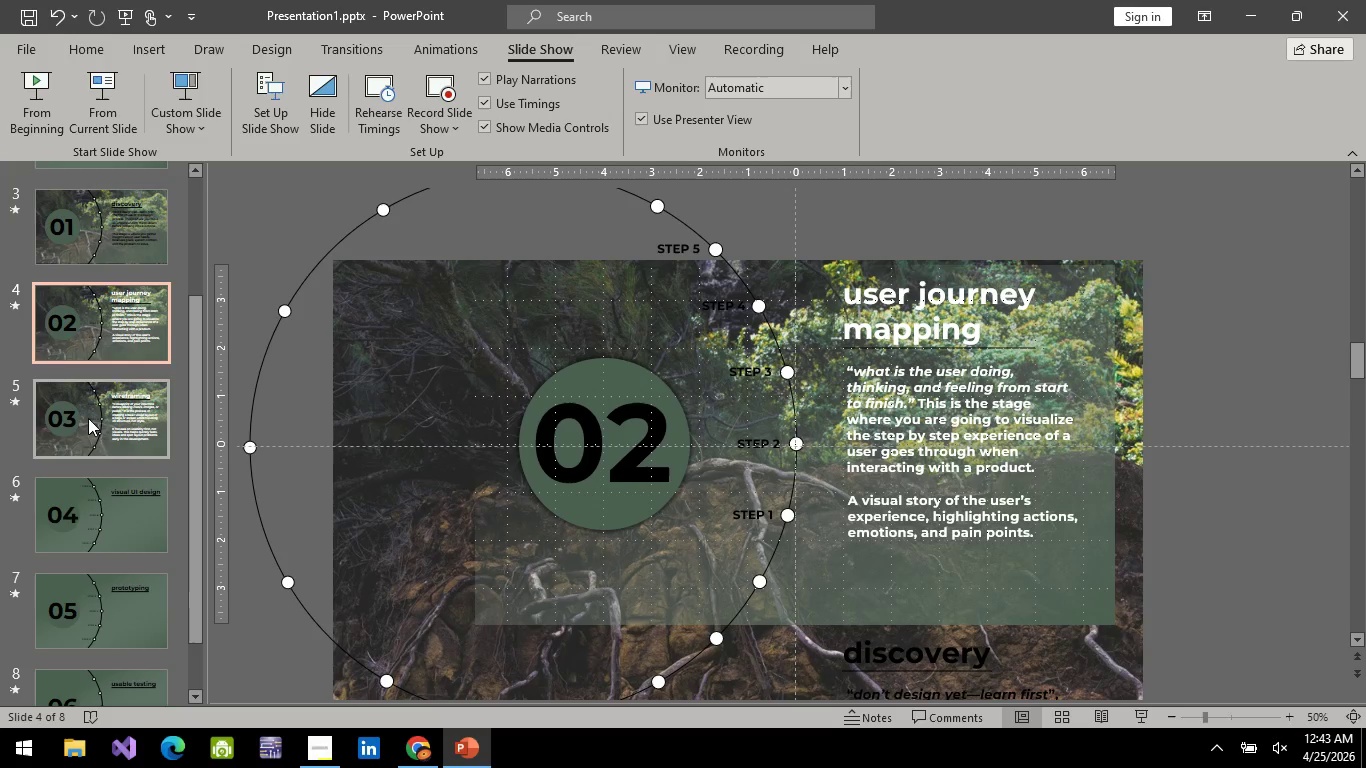 
left_click([89, 421])
 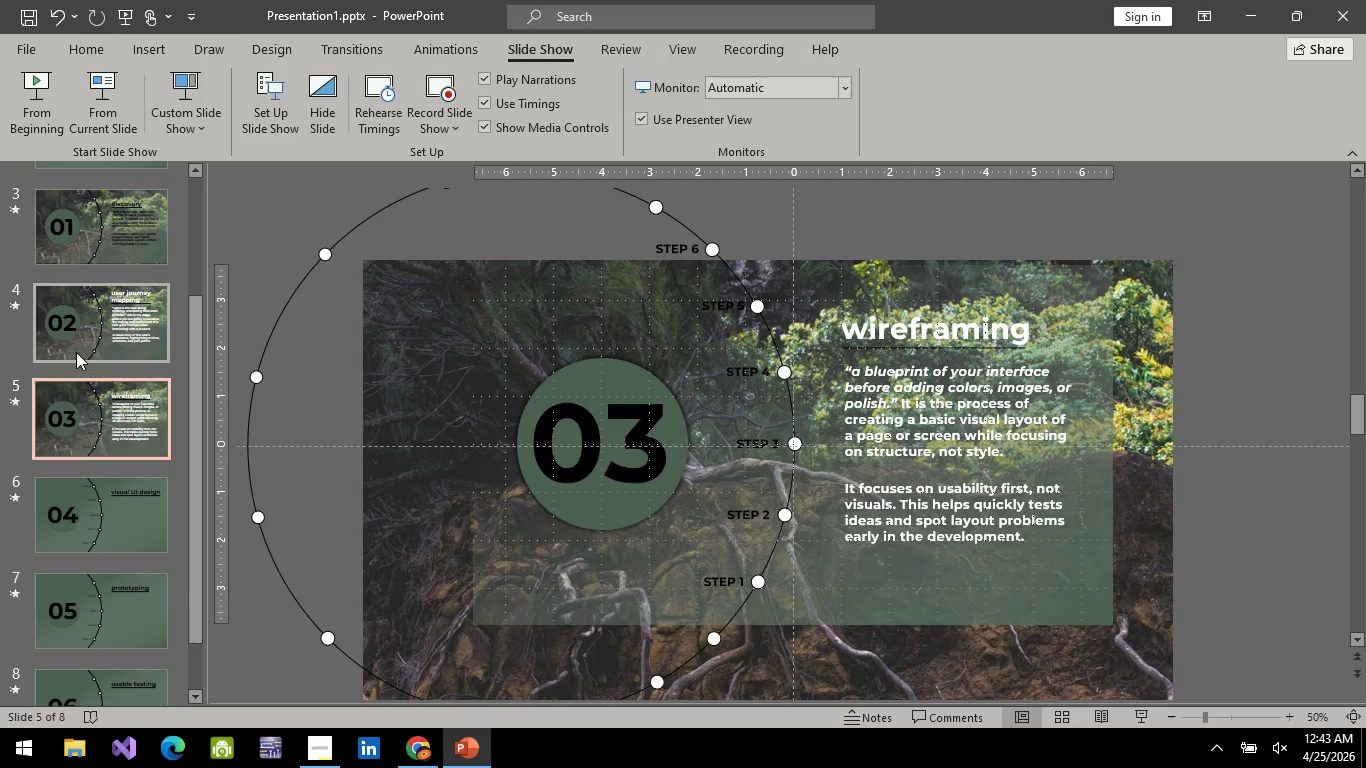 
left_click([76, 352])
 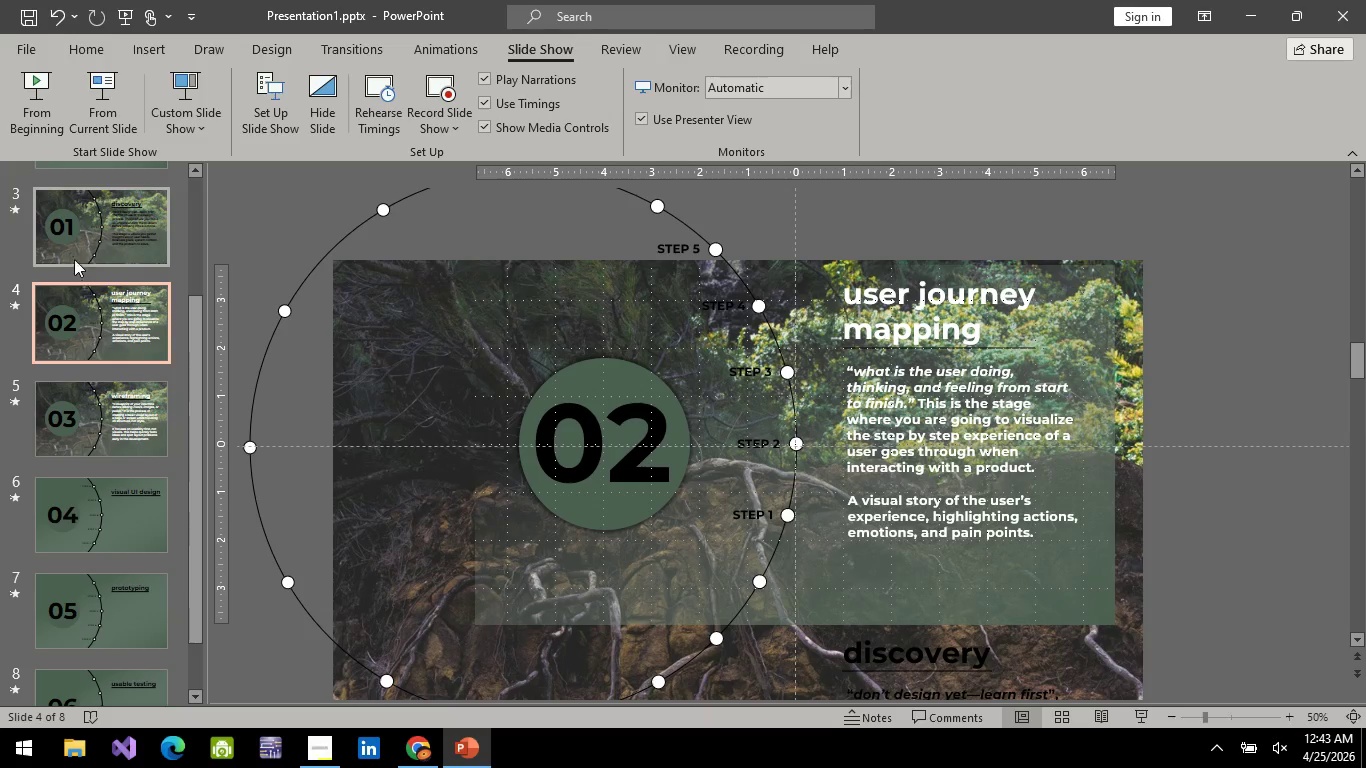 
left_click([83, 236])
 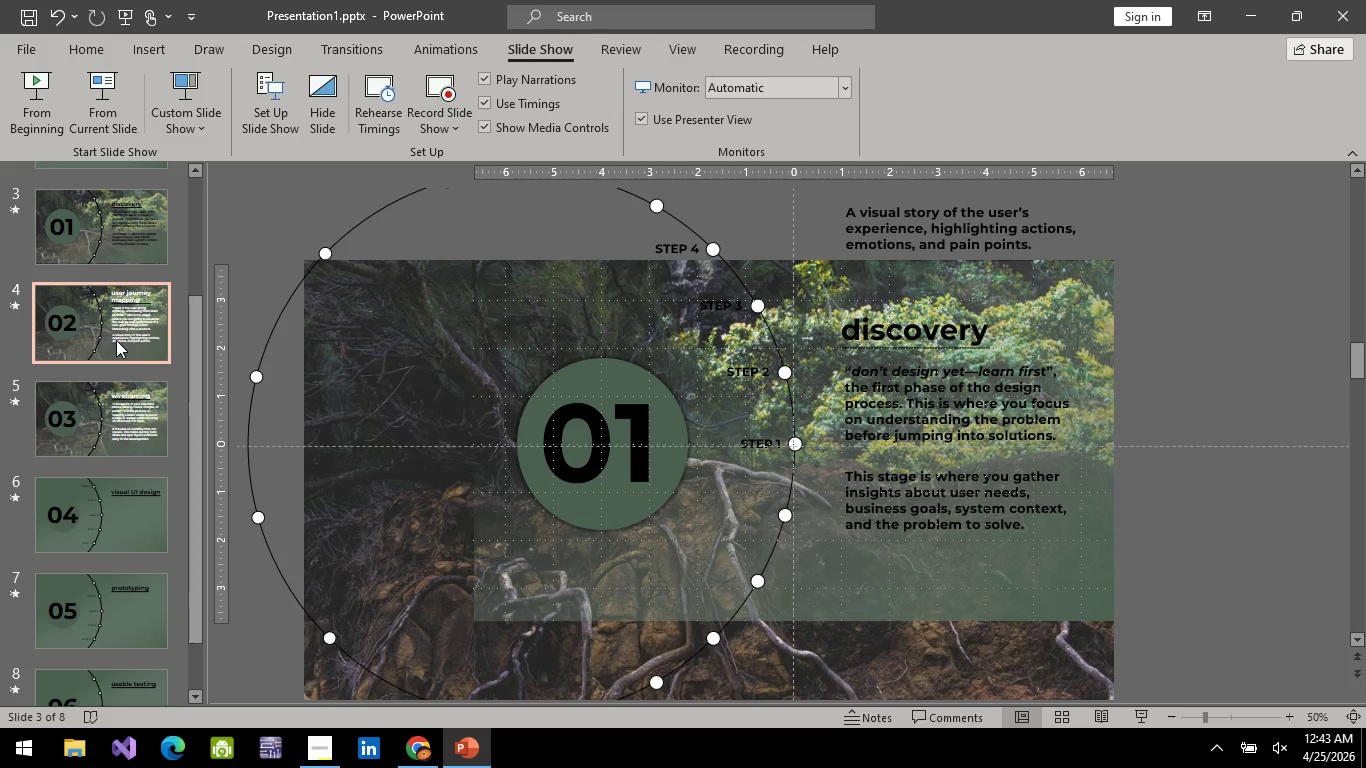 
double_click([114, 417])
 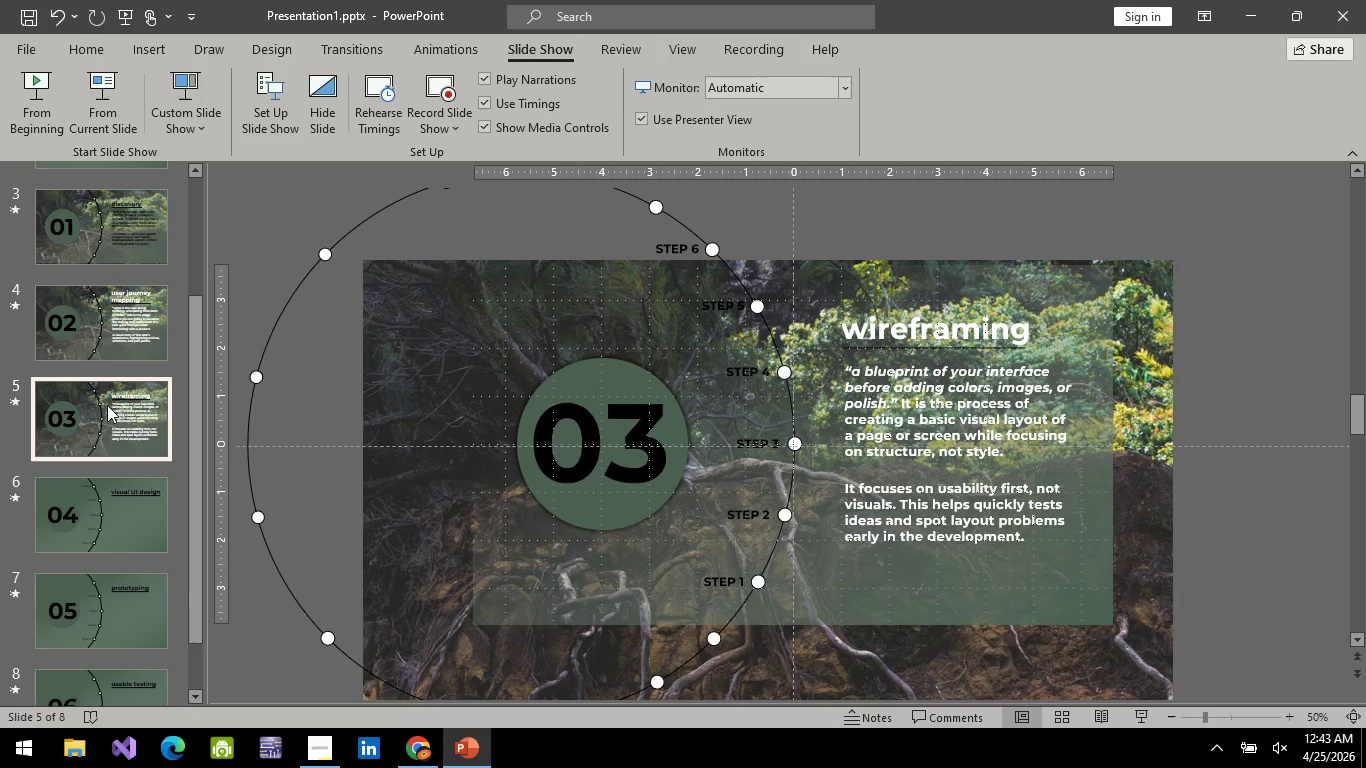 
left_click([112, 242])
 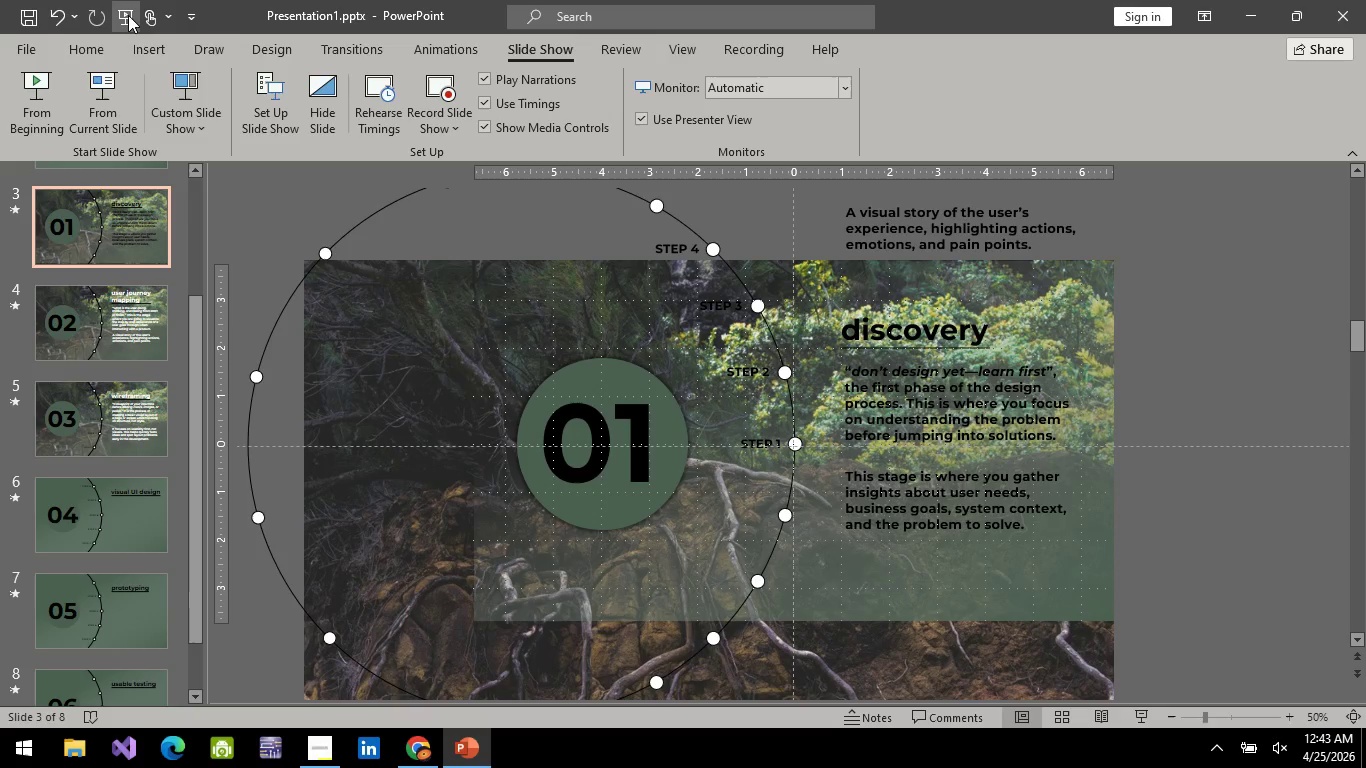 
left_click([132, 98])
 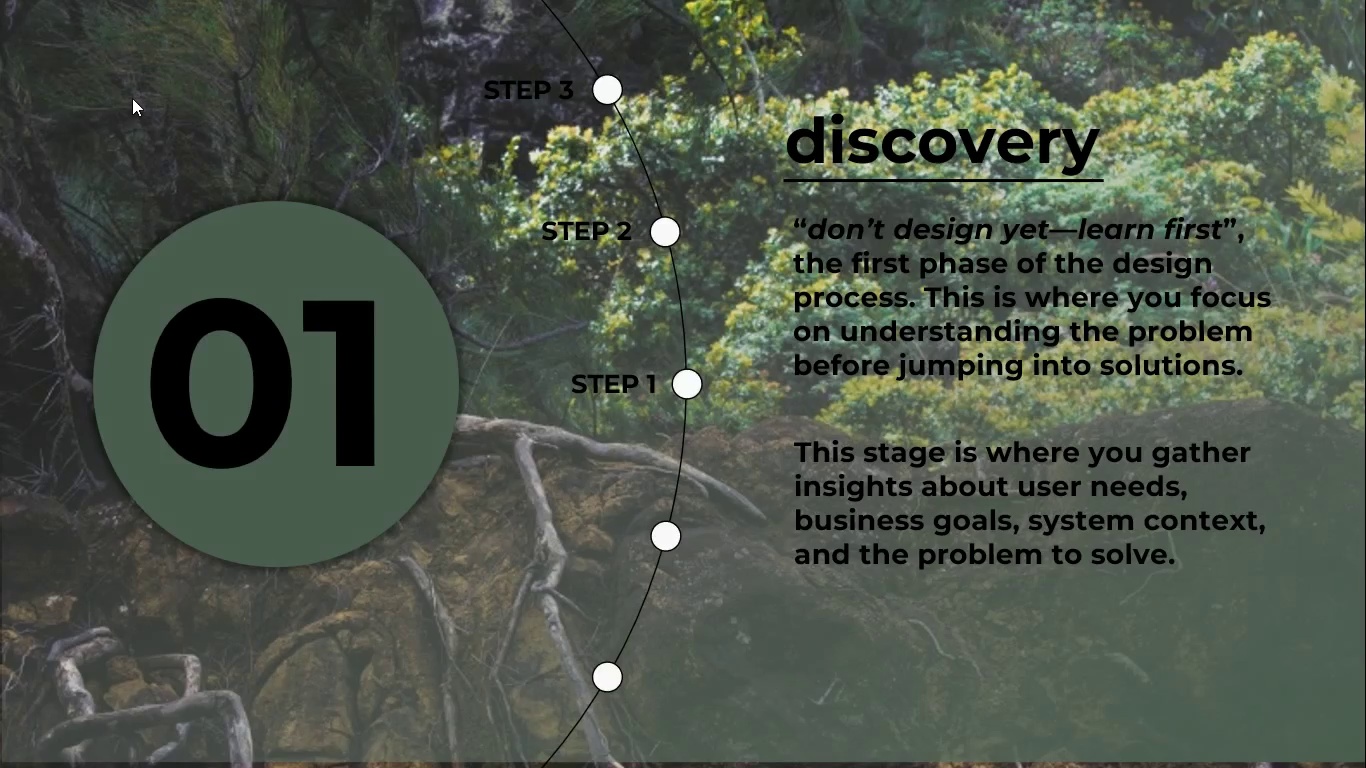 
key(Space)
 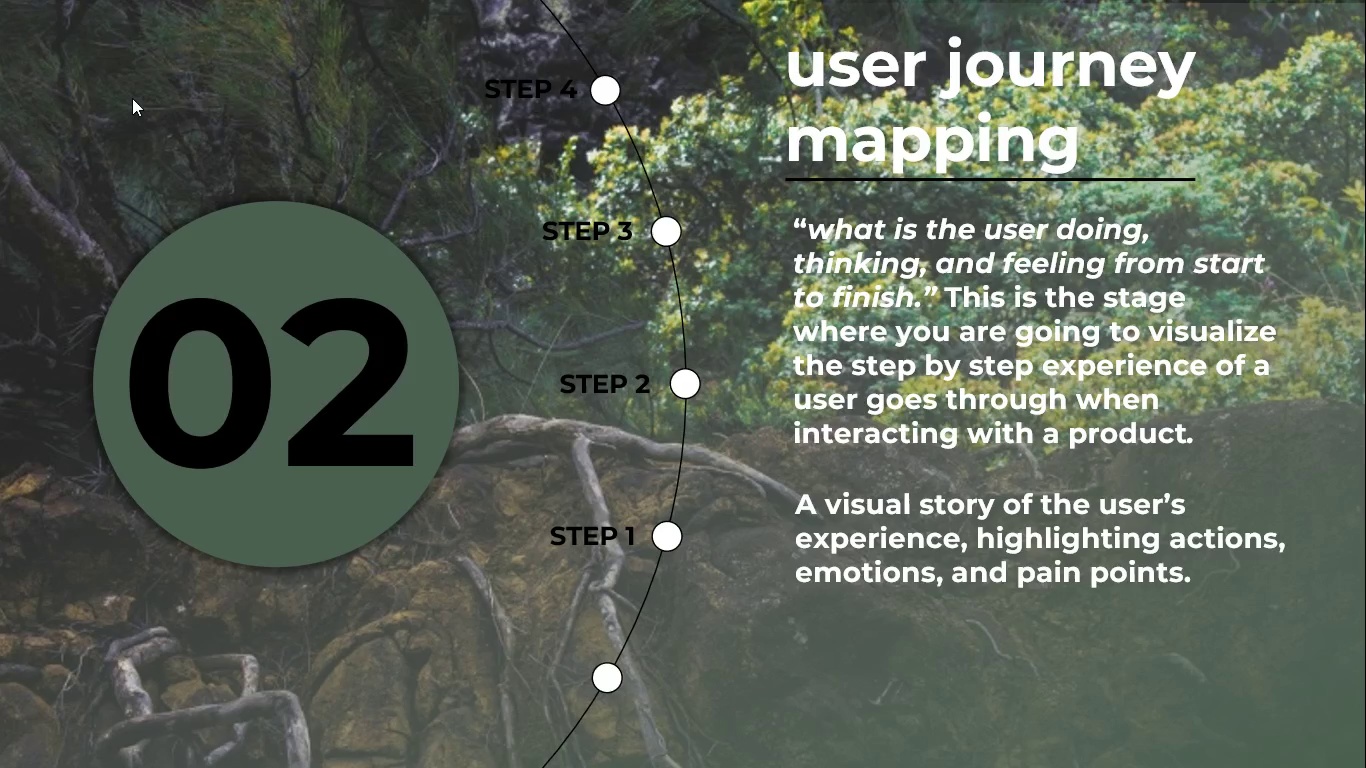 
key(Space)
 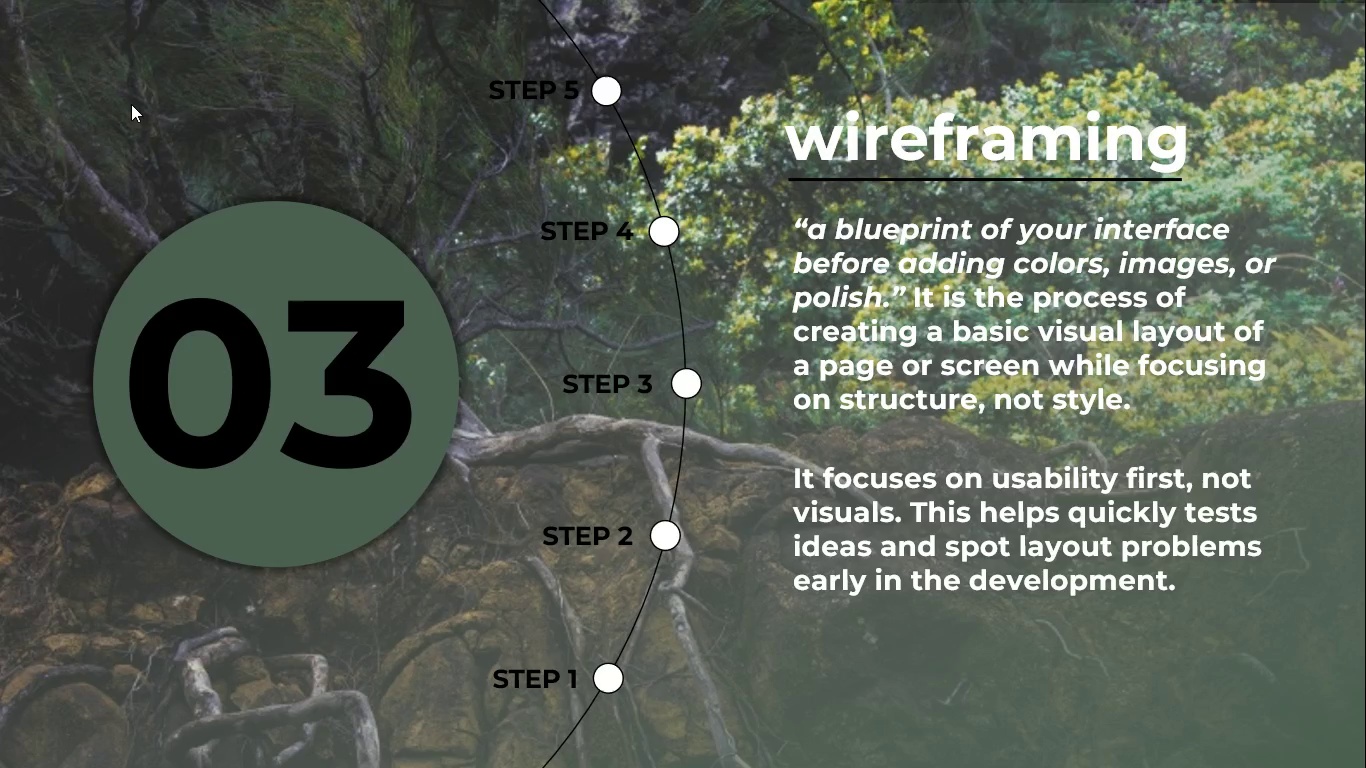 
wait(5.11)
 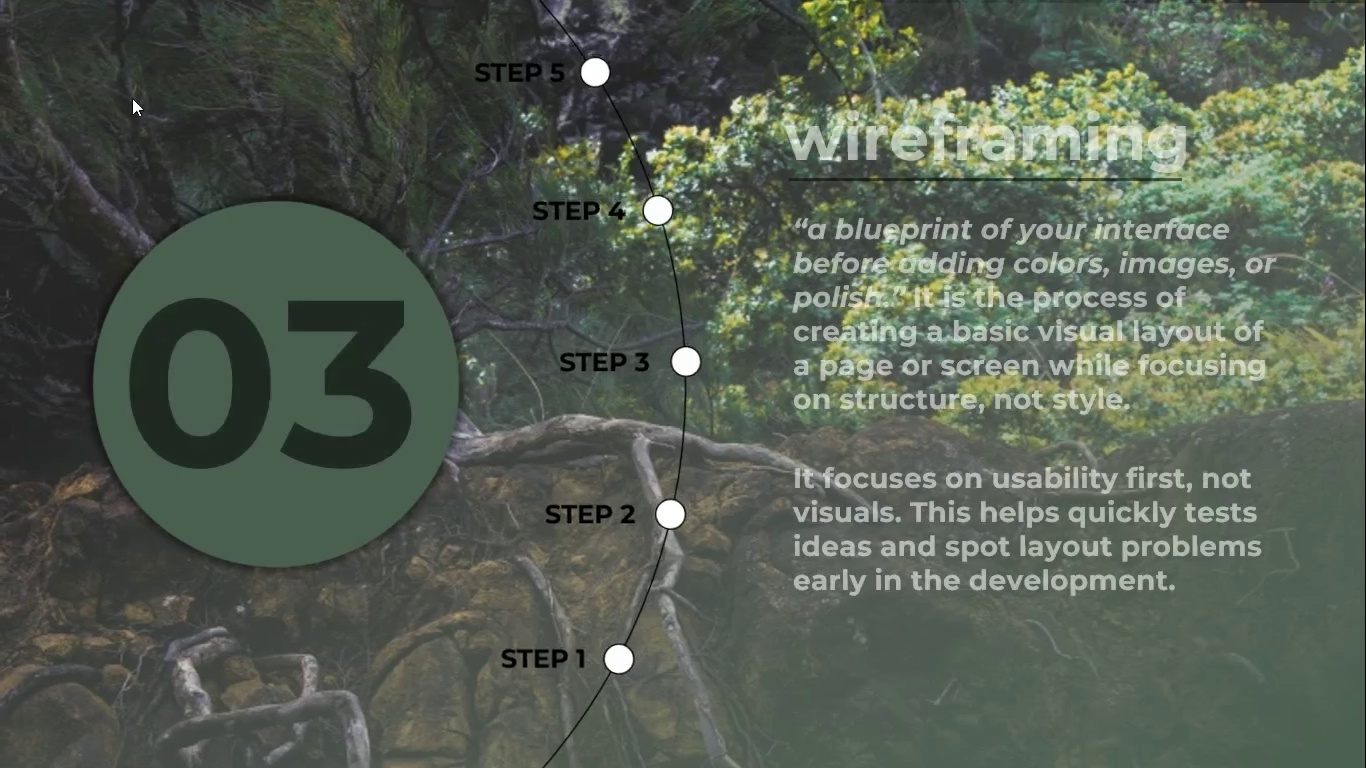 
key(Escape)